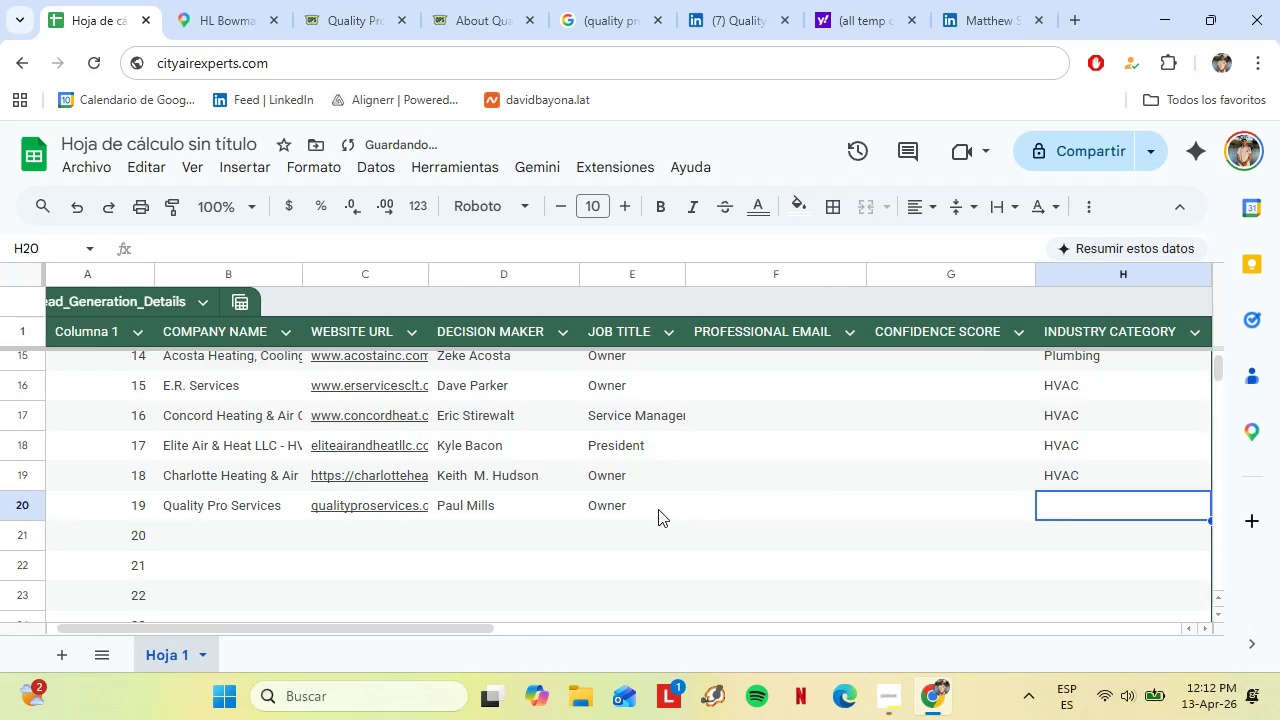 
key(ArrowRight)
 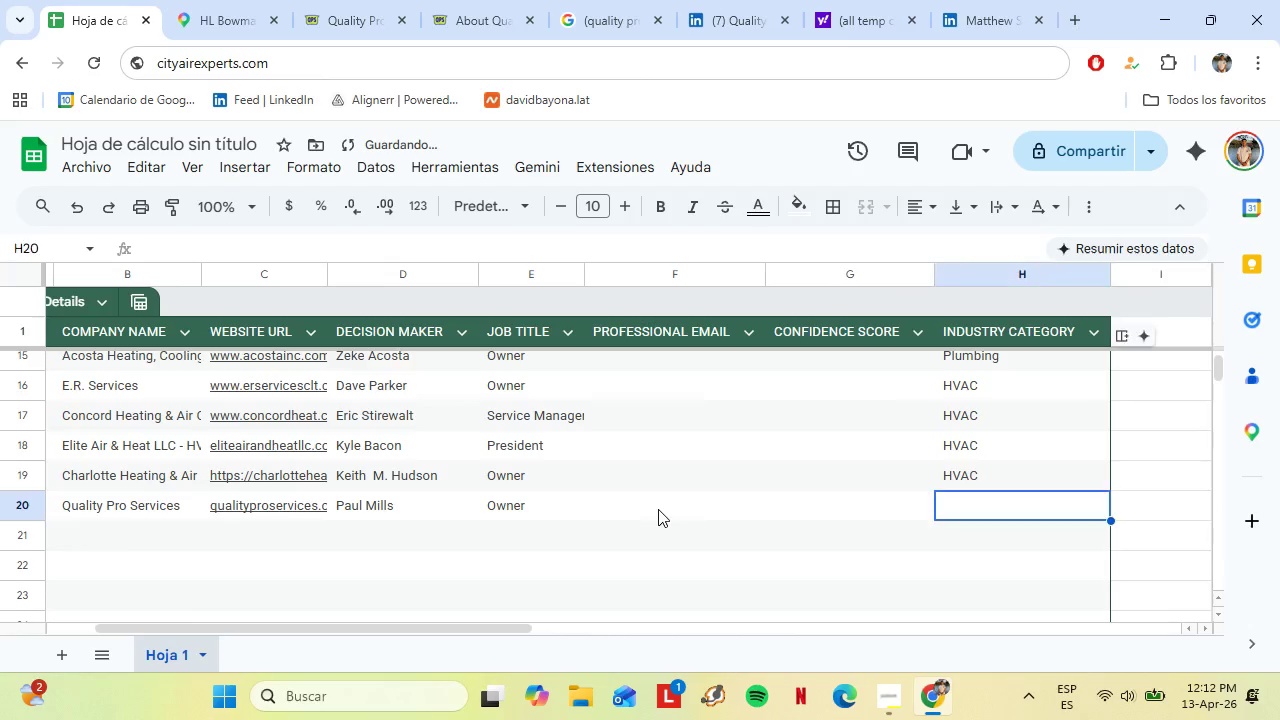 
key(ArrowLeft)
 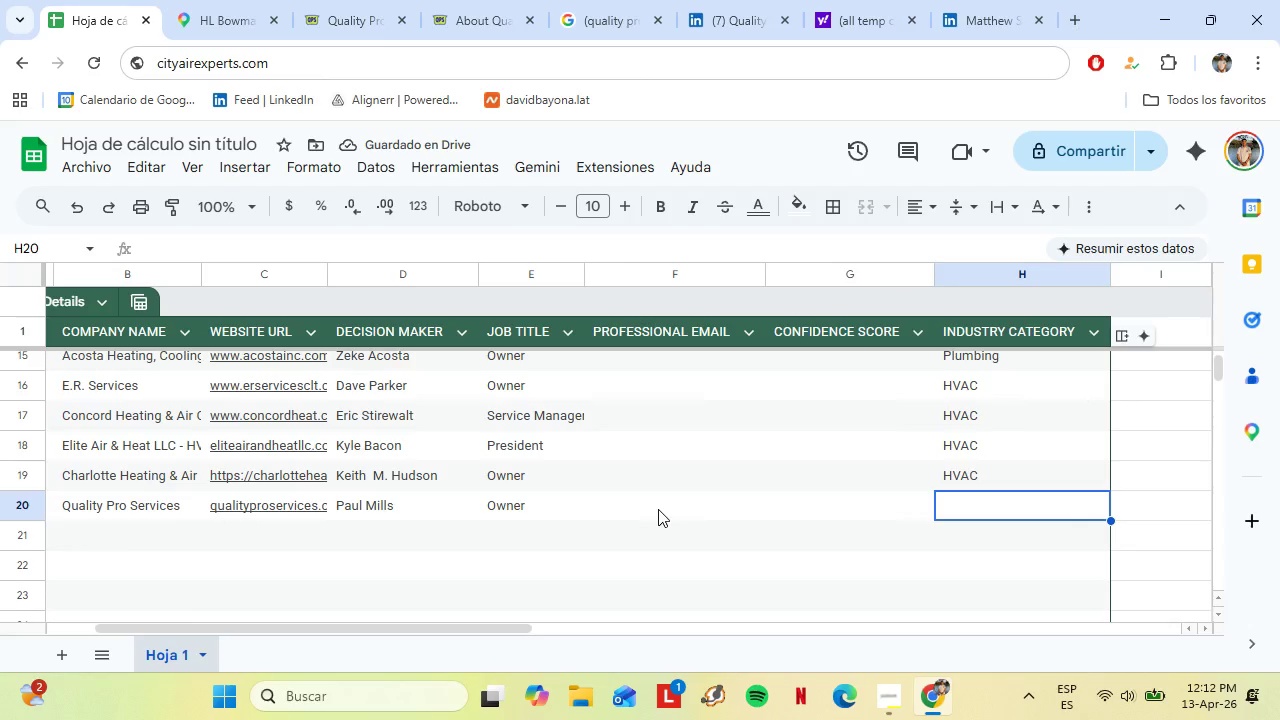 
type(HAVC)
key(Backspace)
key(Backspace)
key(Backspace)
type(v)
 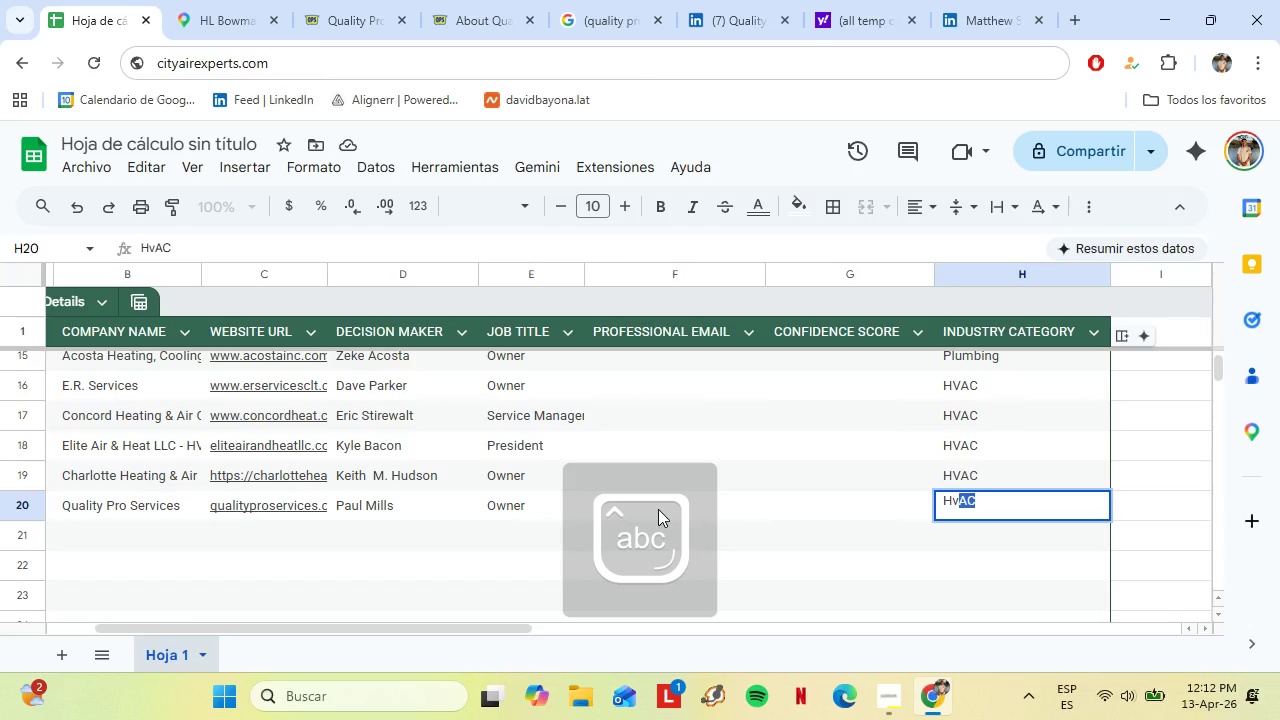 
key(Enter)
 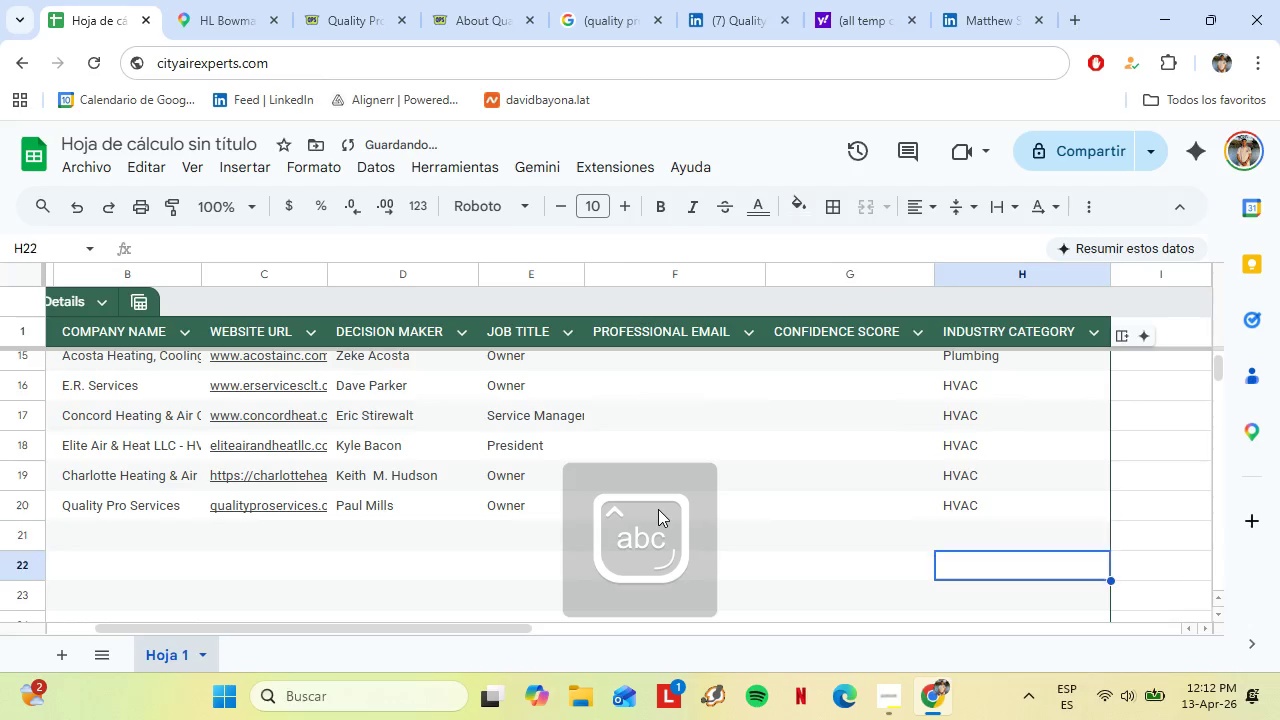 
key(ArrowDown)
 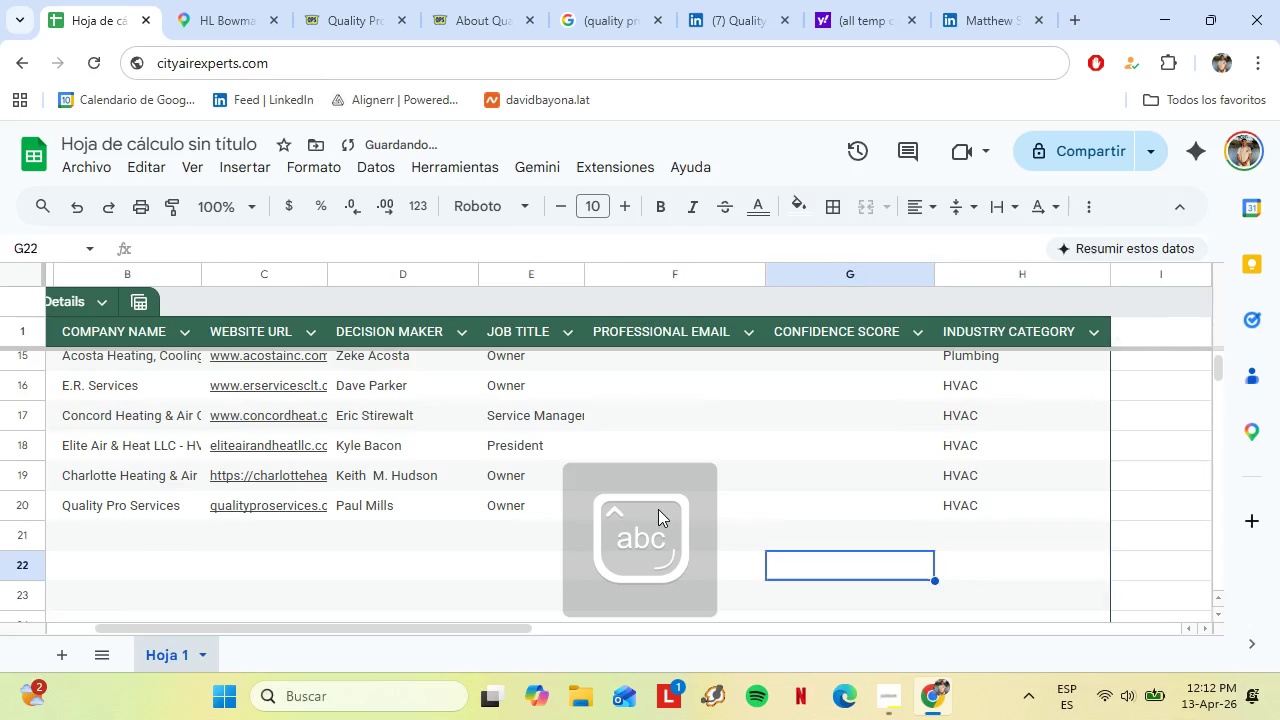 
key(ArrowLeft)
 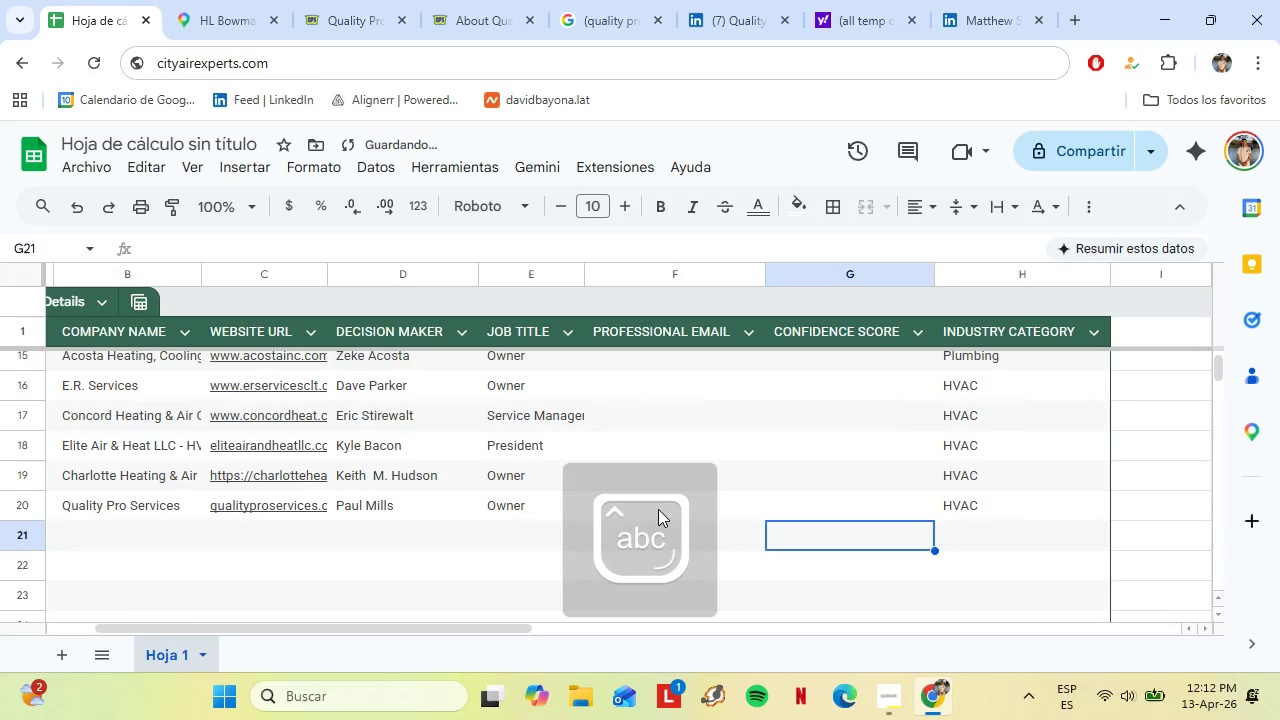 
key(ArrowUp)
 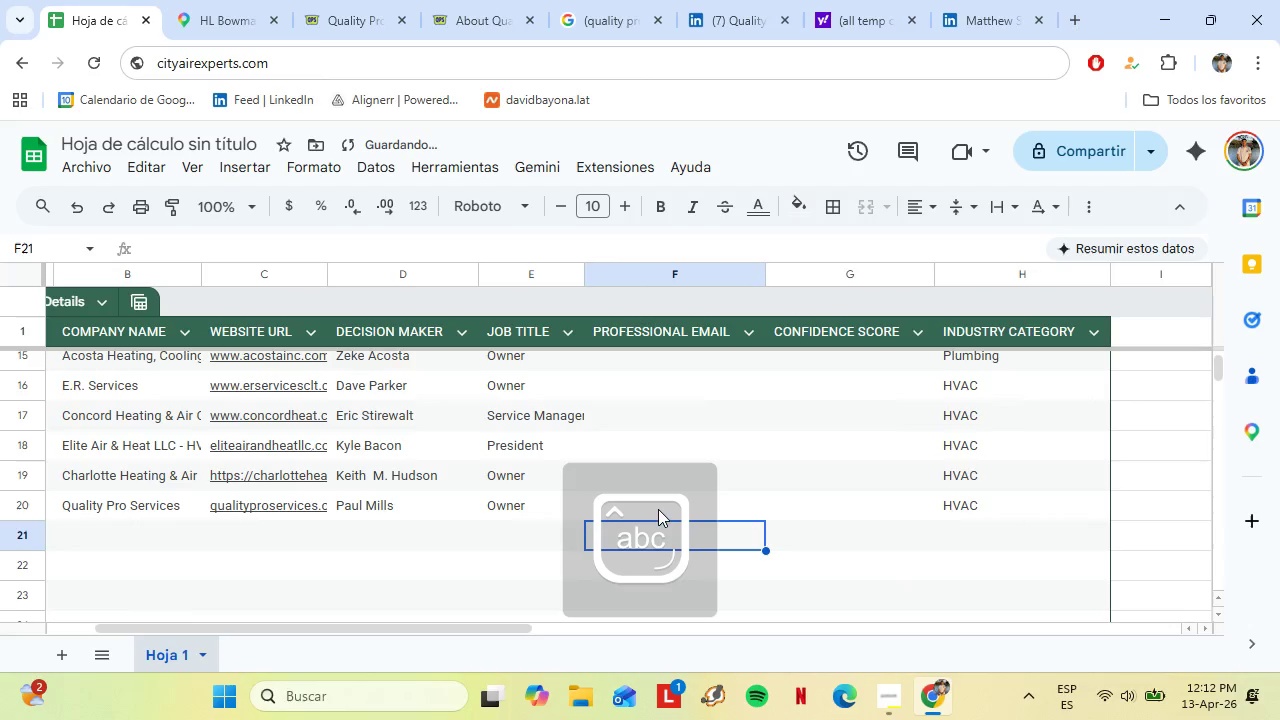 
hold_key(key=ArrowLeft, duration=0.91)
 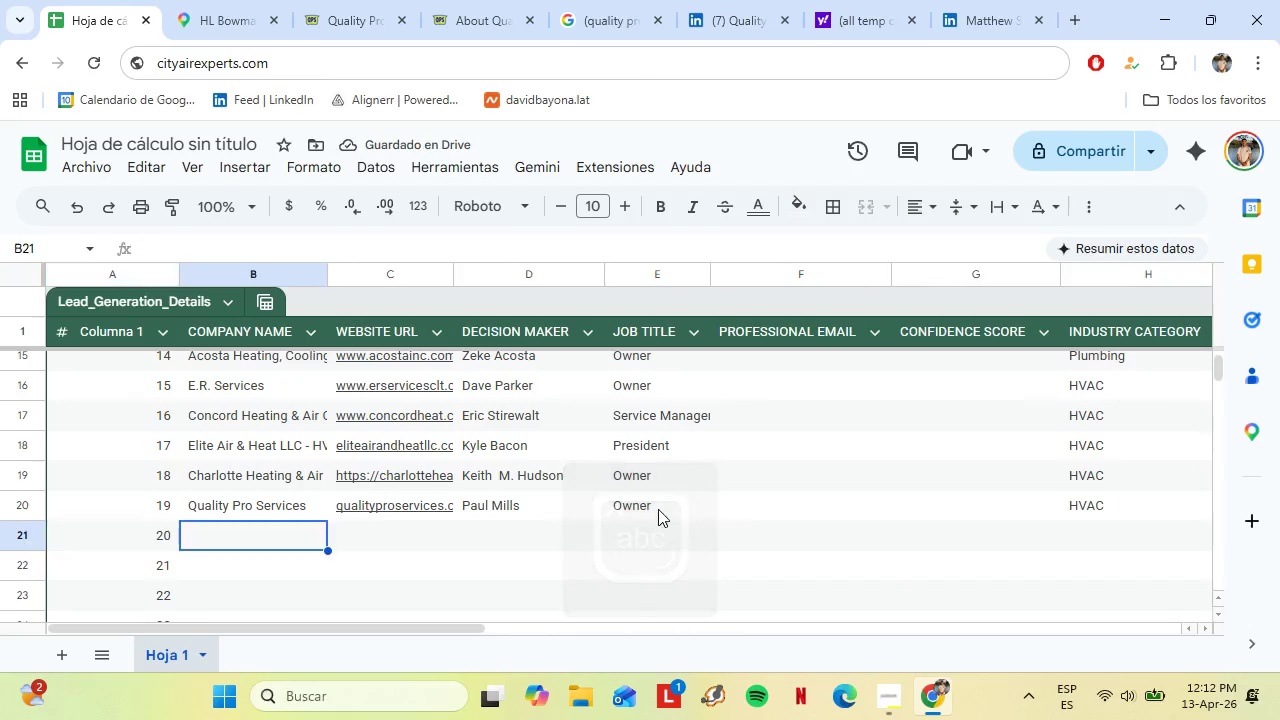 
key(ArrowRight)
 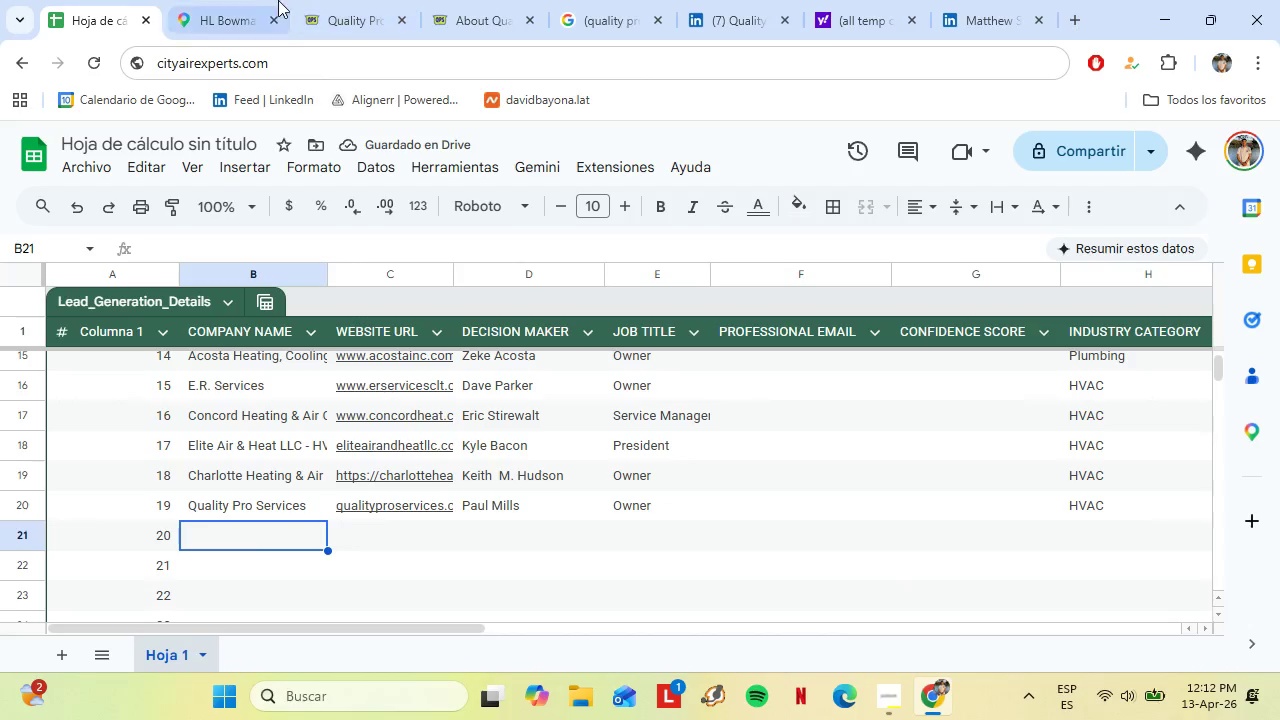 
left_click([251, 0])
 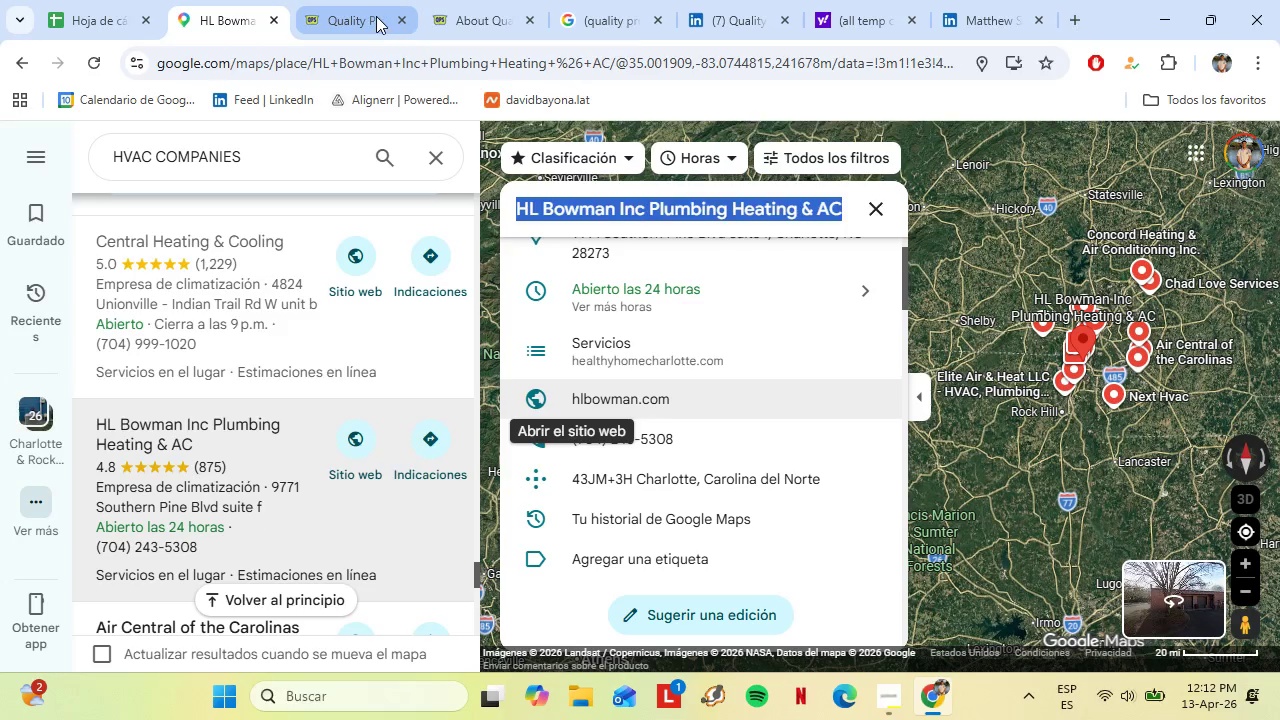 
left_click([376, 16])
 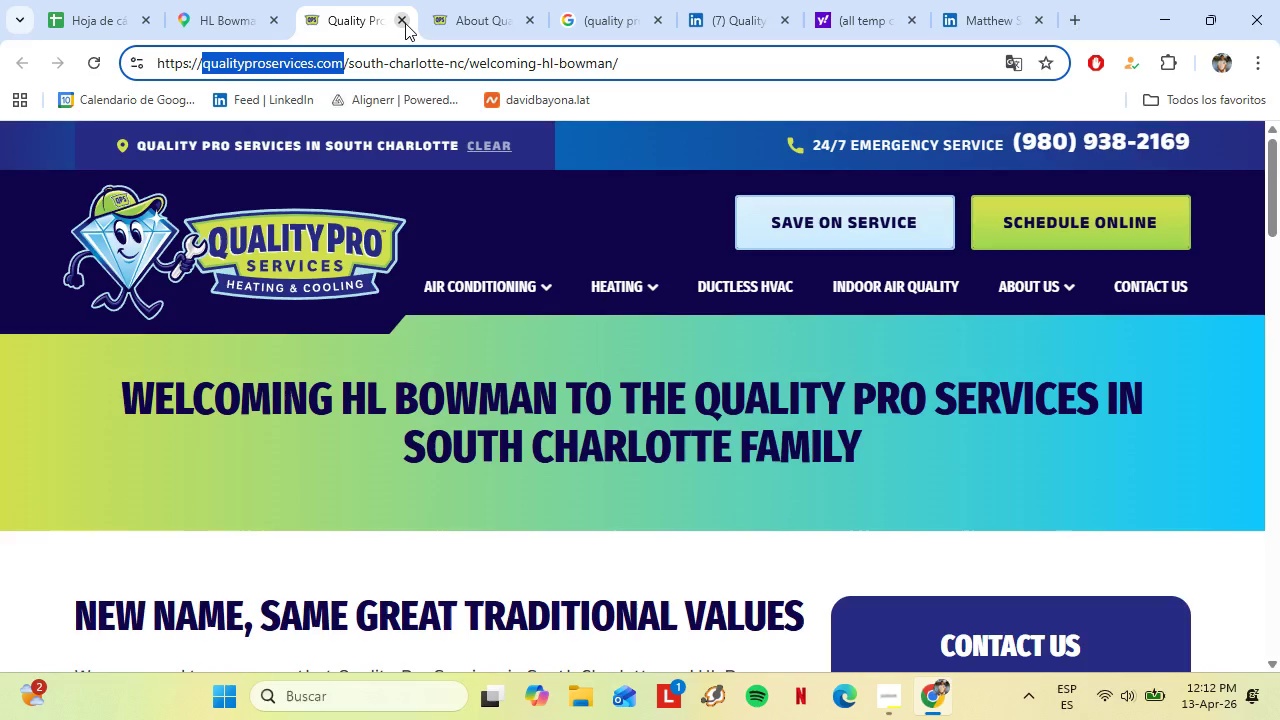 
left_click([405, 23])
 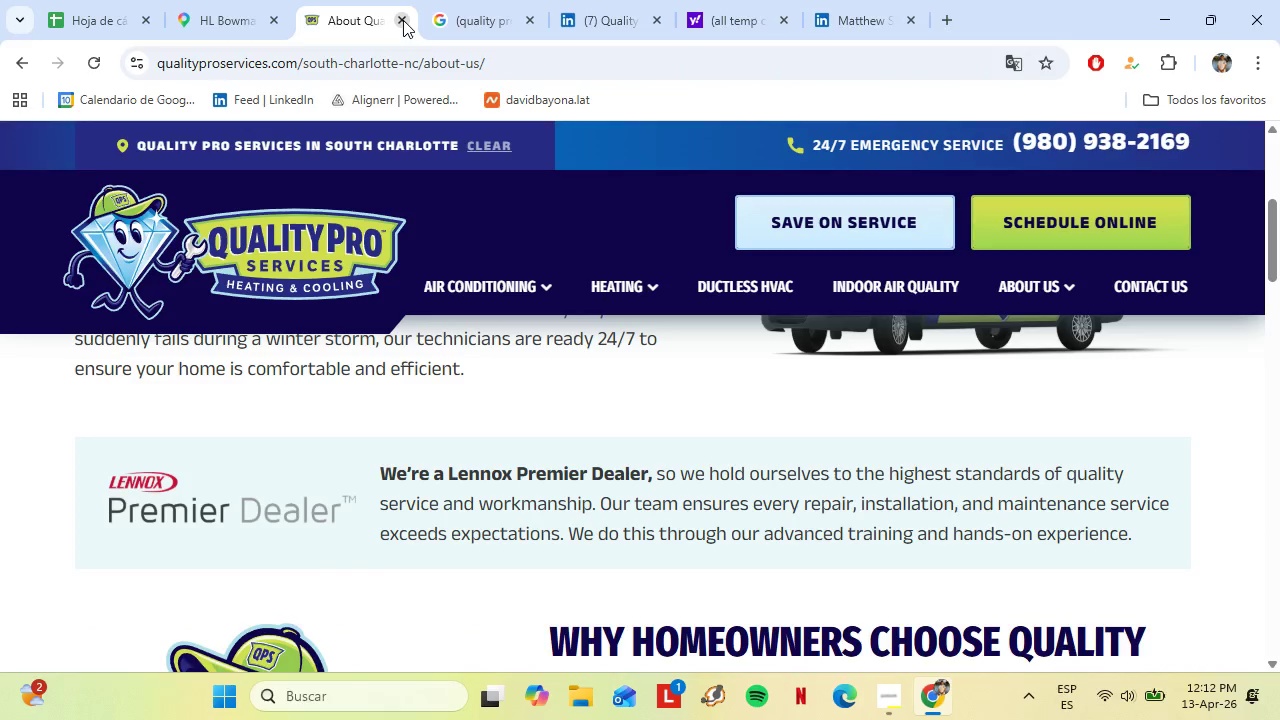 
left_click([403, 20])
 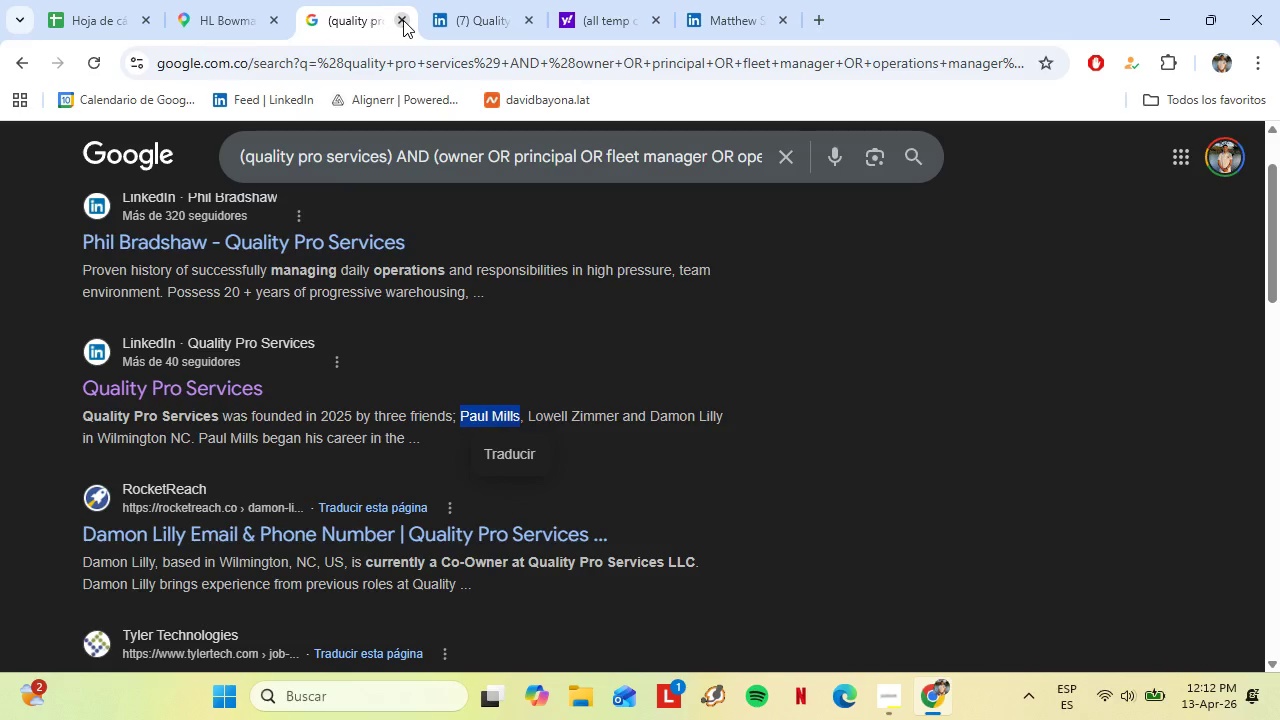 
left_click_drag(start_coordinate=[403, 20], to_coordinate=[376, 244])
 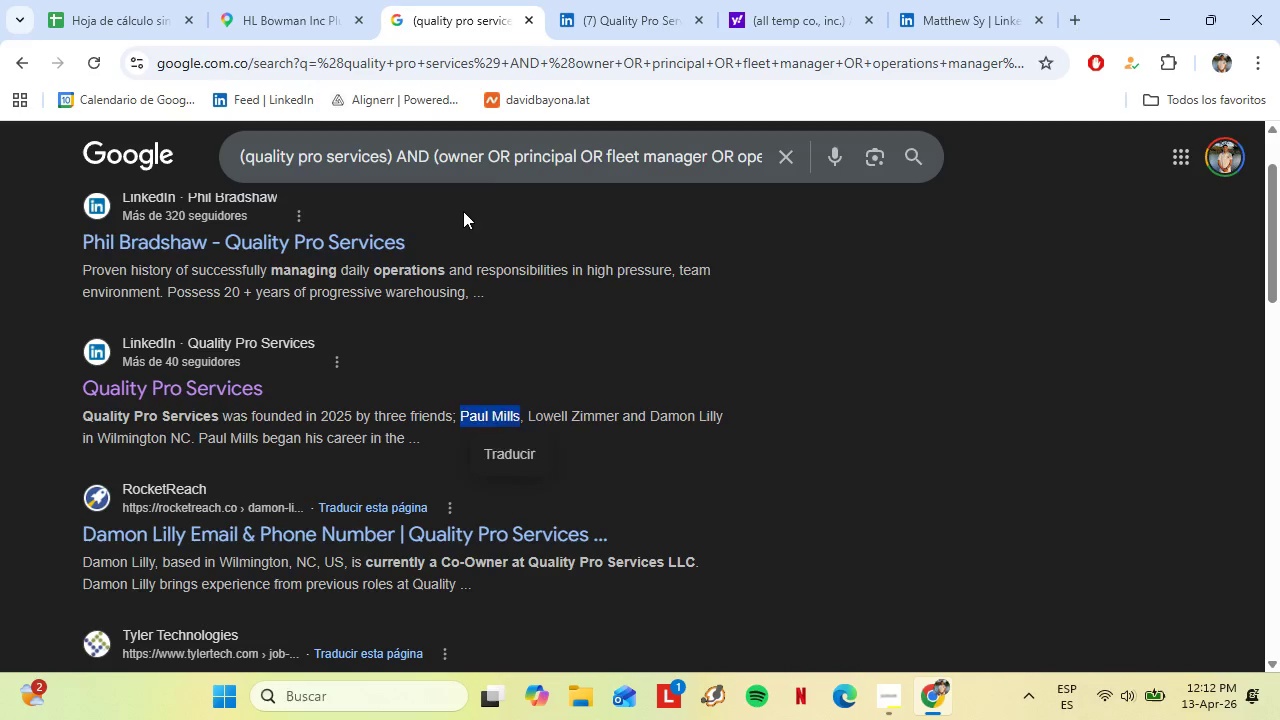 
left_click([463, 211])
 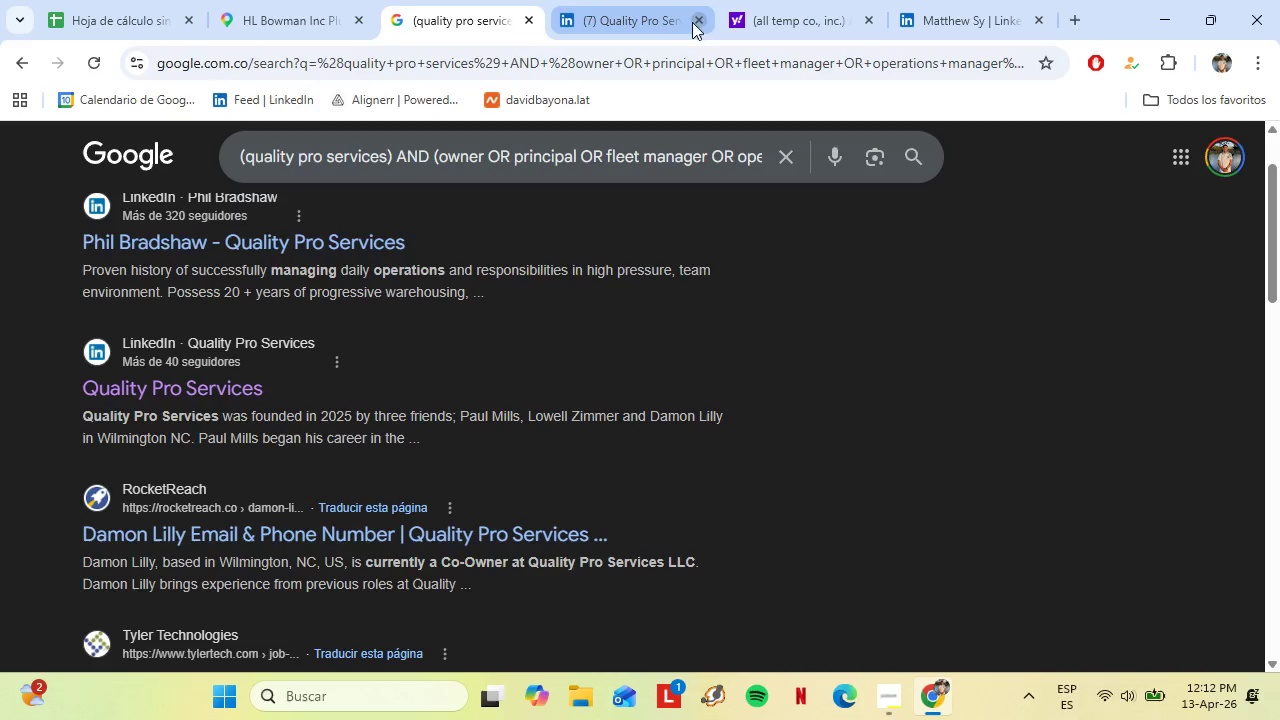 
left_click([698, 17])
 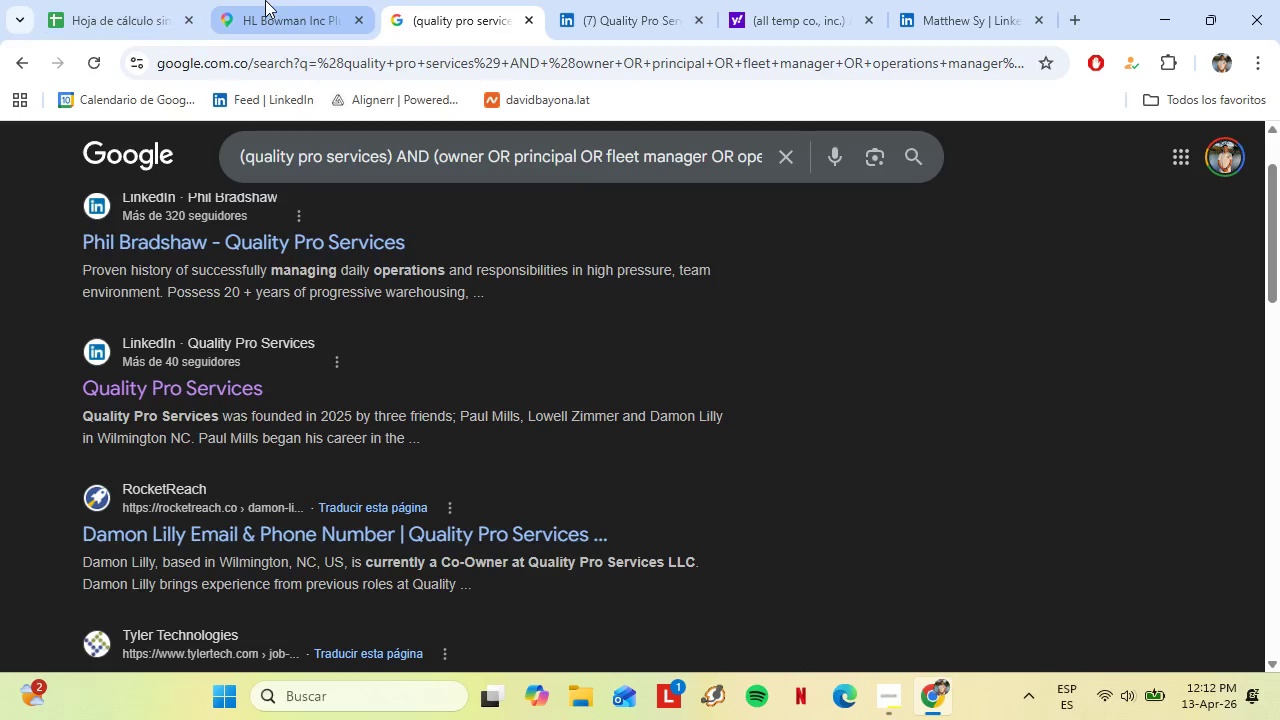 
left_click([265, 0])
 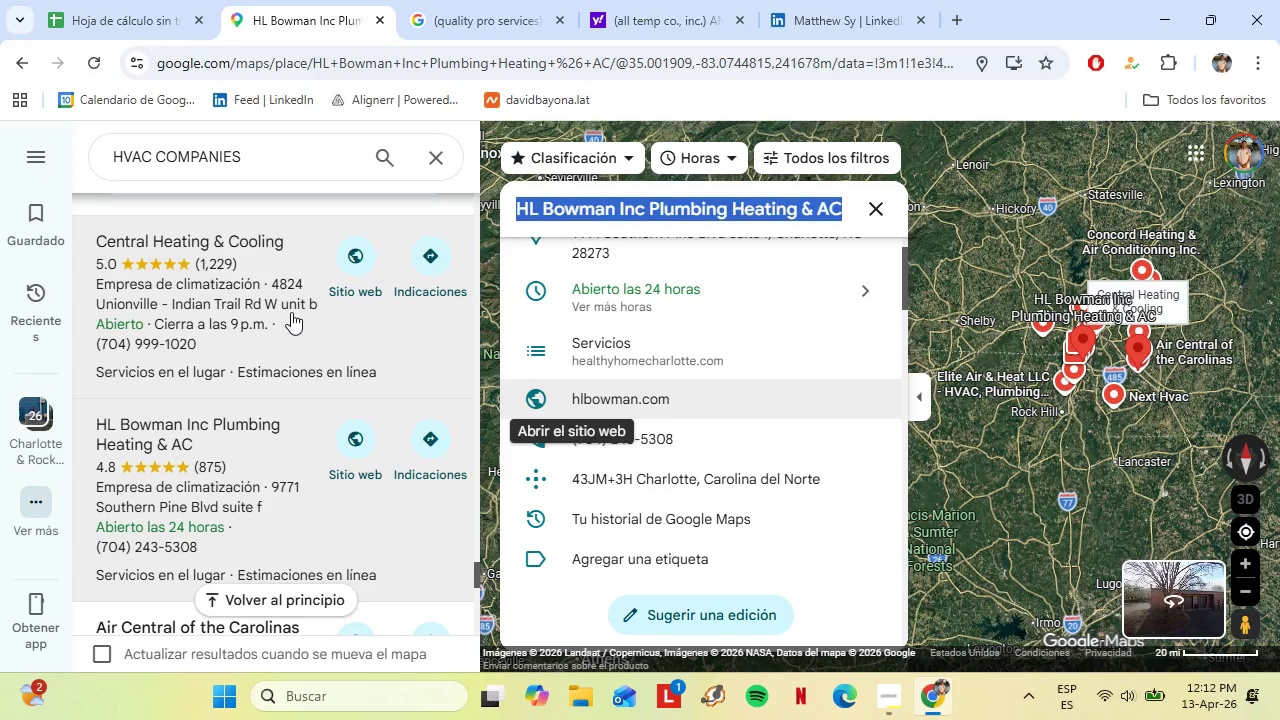 
scroll: coordinate [223, 494], scroll_direction: down, amount: 2.0
 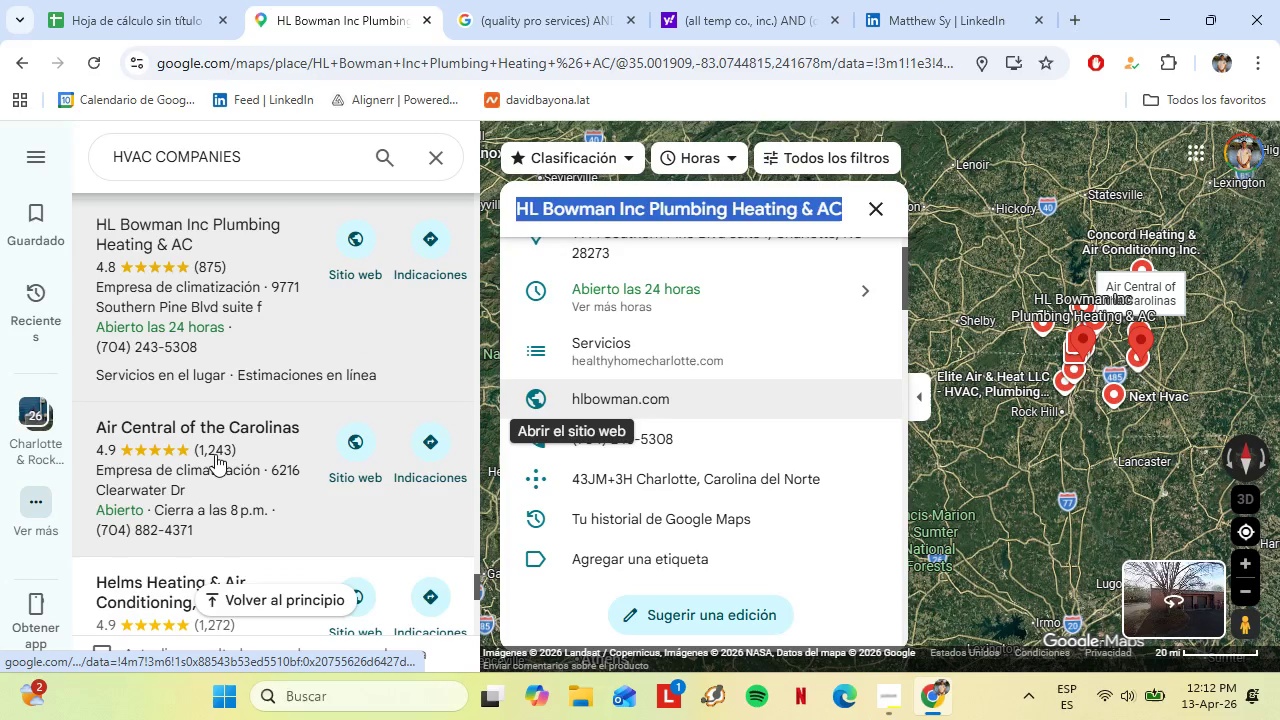 
left_click([206, 396])
 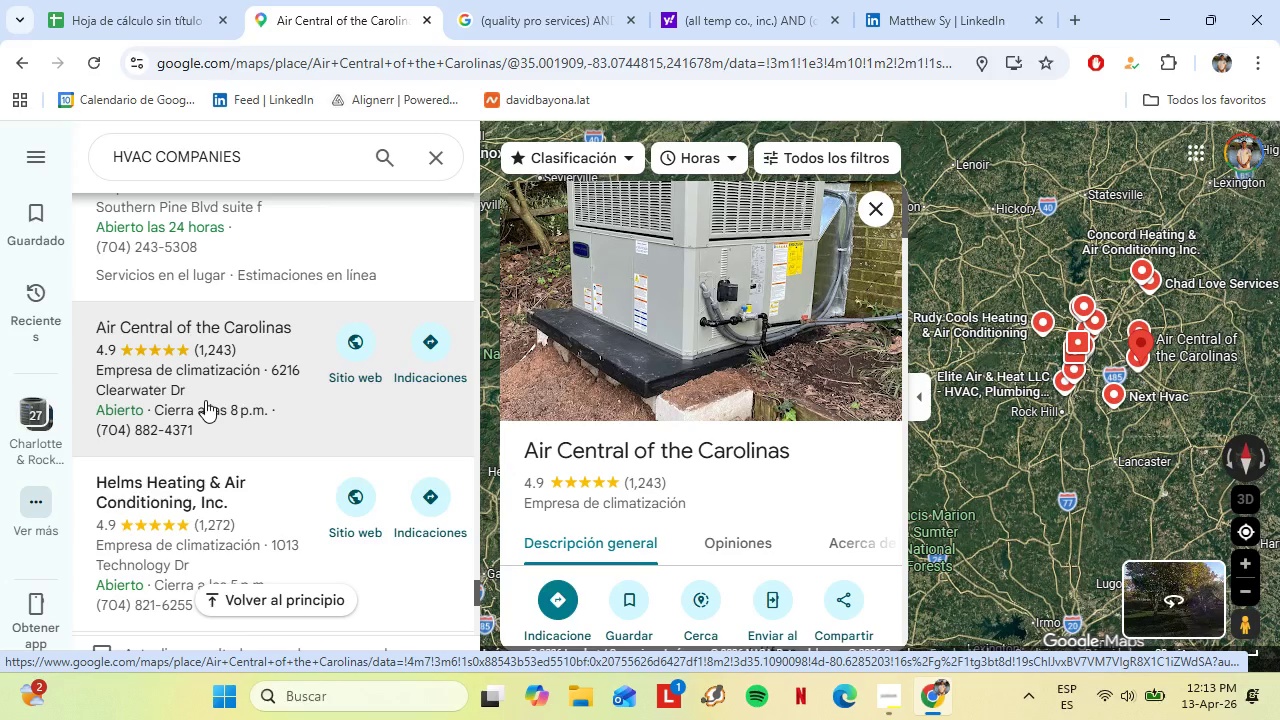 
scroll: coordinate [215, 454], scroll_direction: down, amount: 1.0
 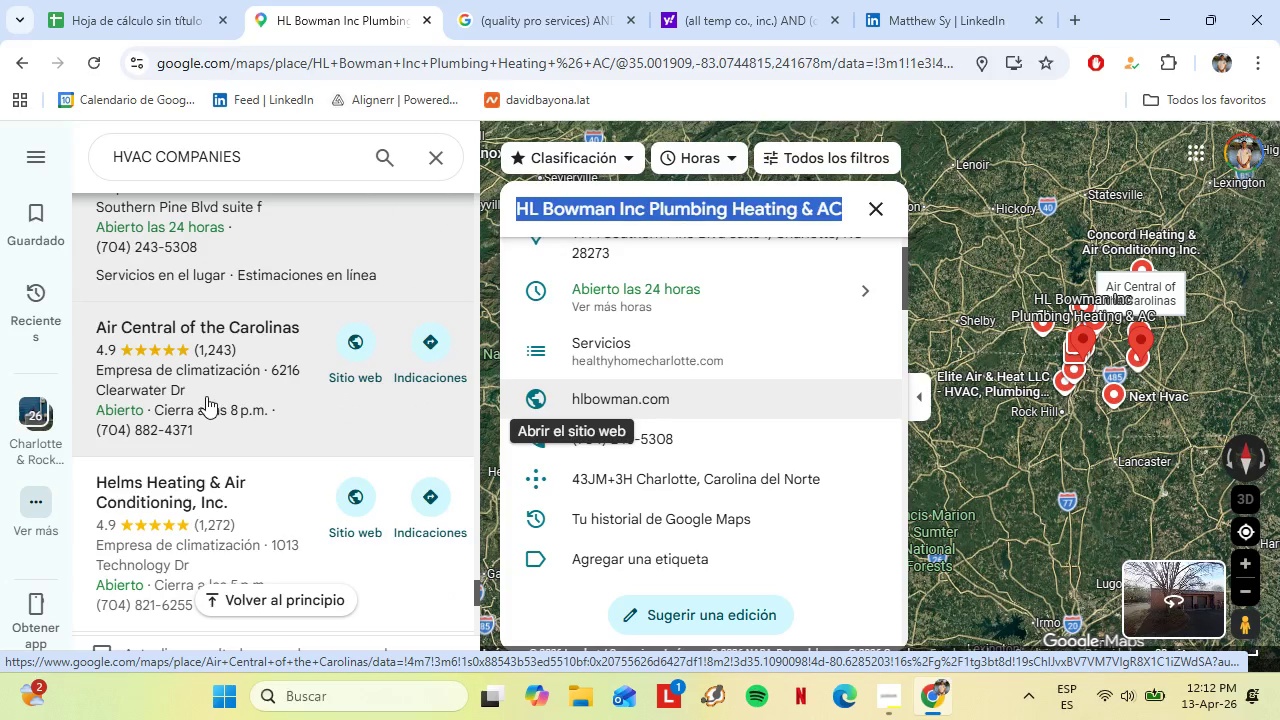 
wait(29.48)
 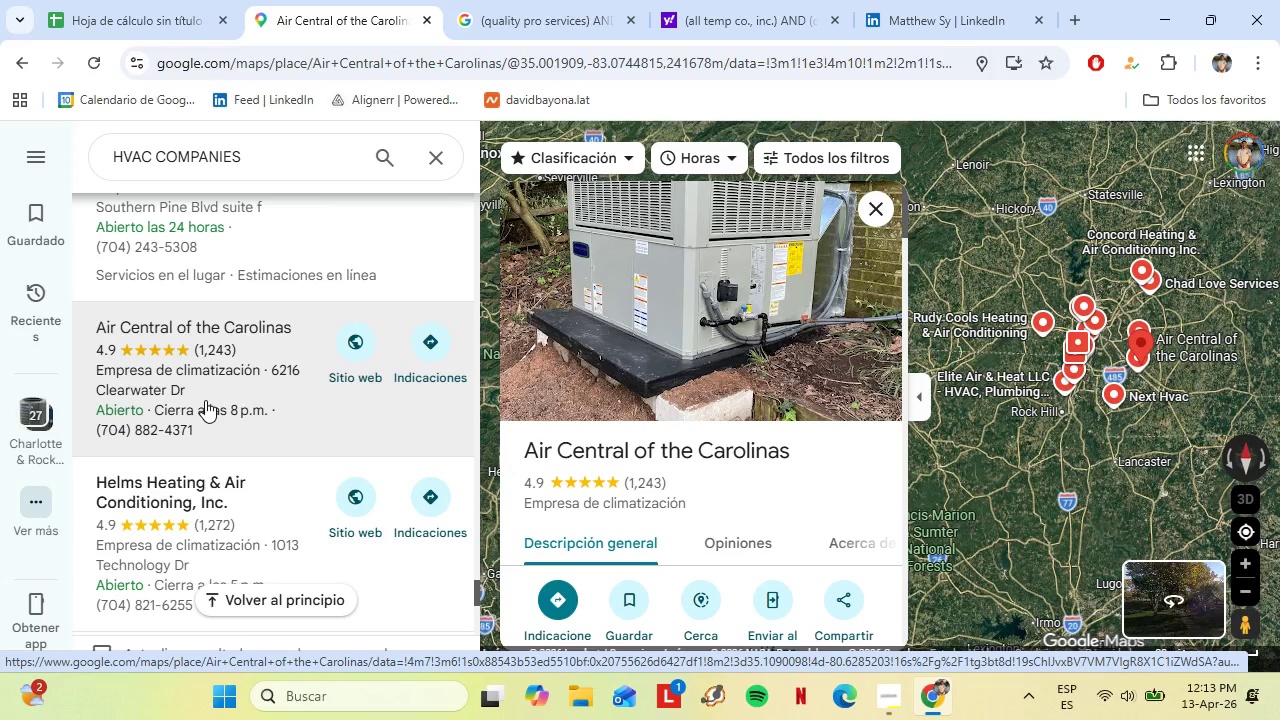 
scroll: coordinate [632, 450], scroll_direction: down, amount: 3.0
 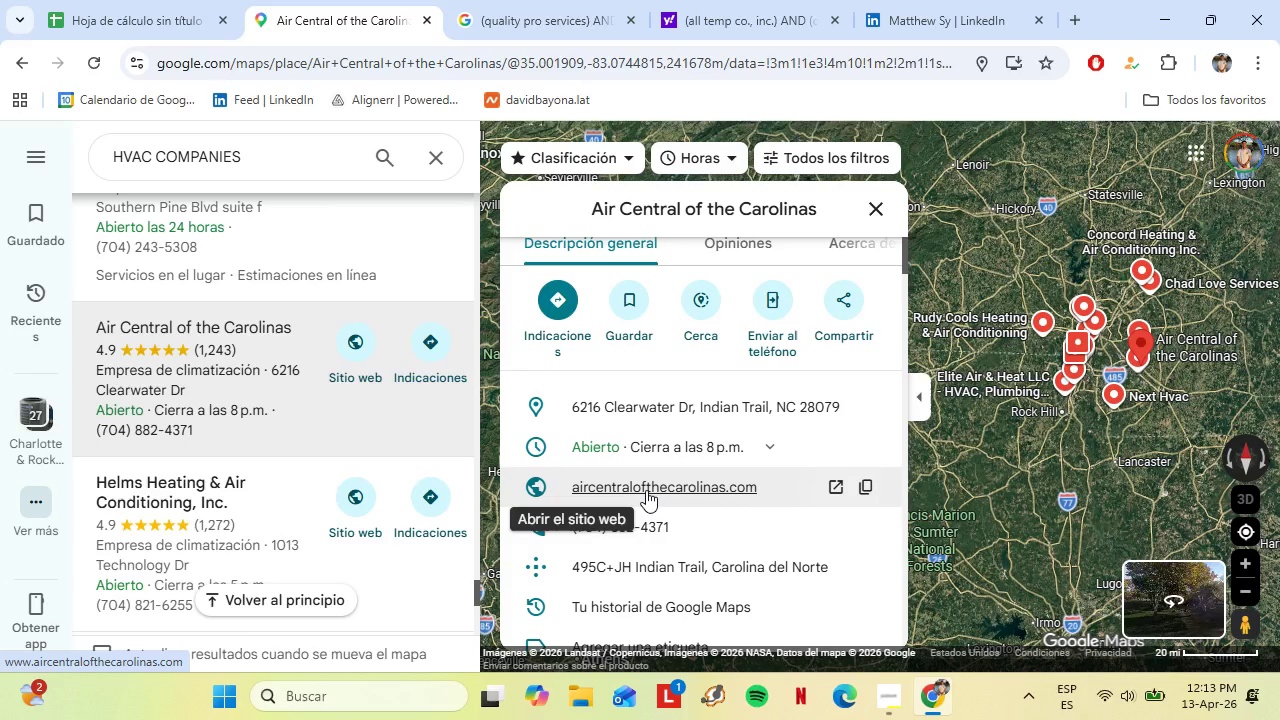 
wait(48.28)
 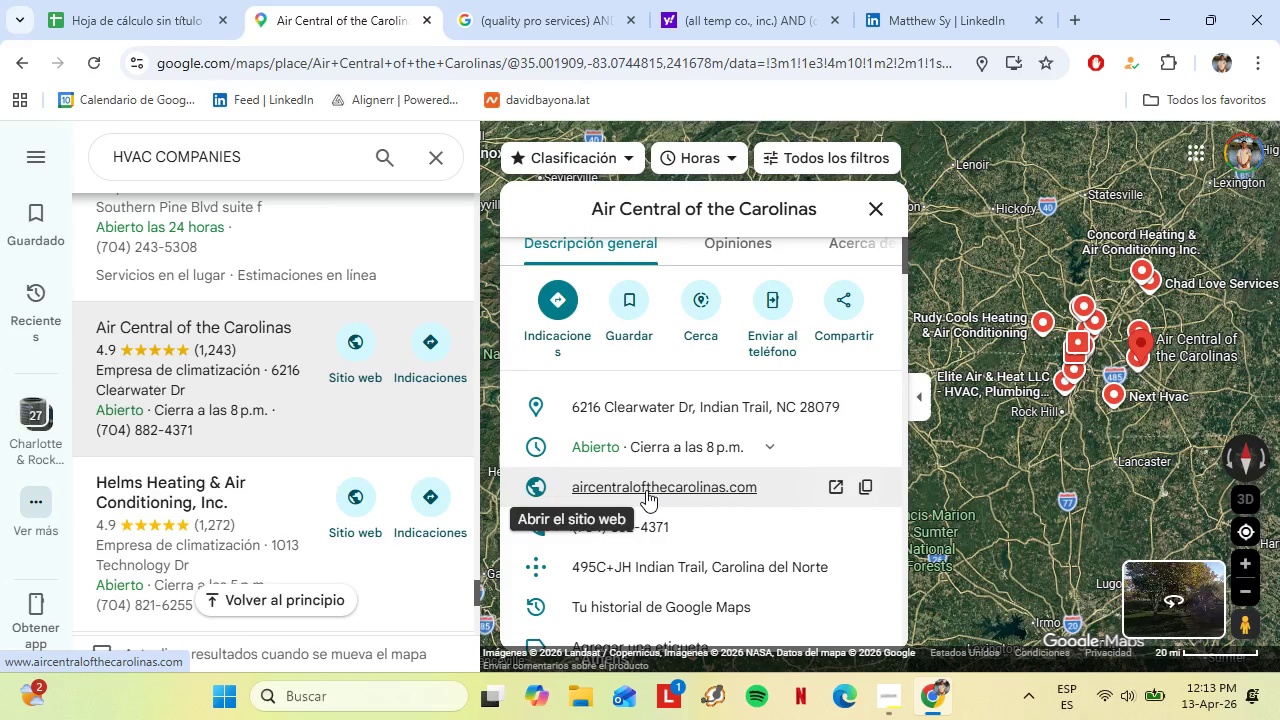 
left_click([635, 490])
 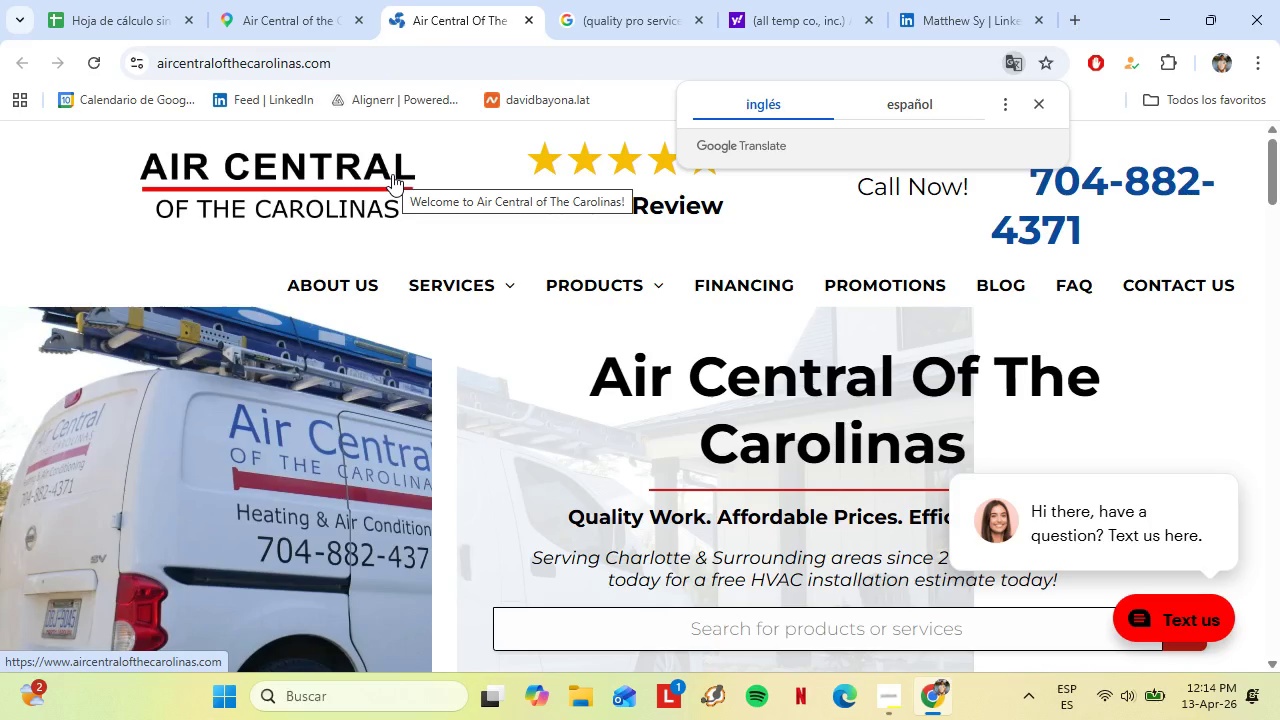 
wait(60.16)
 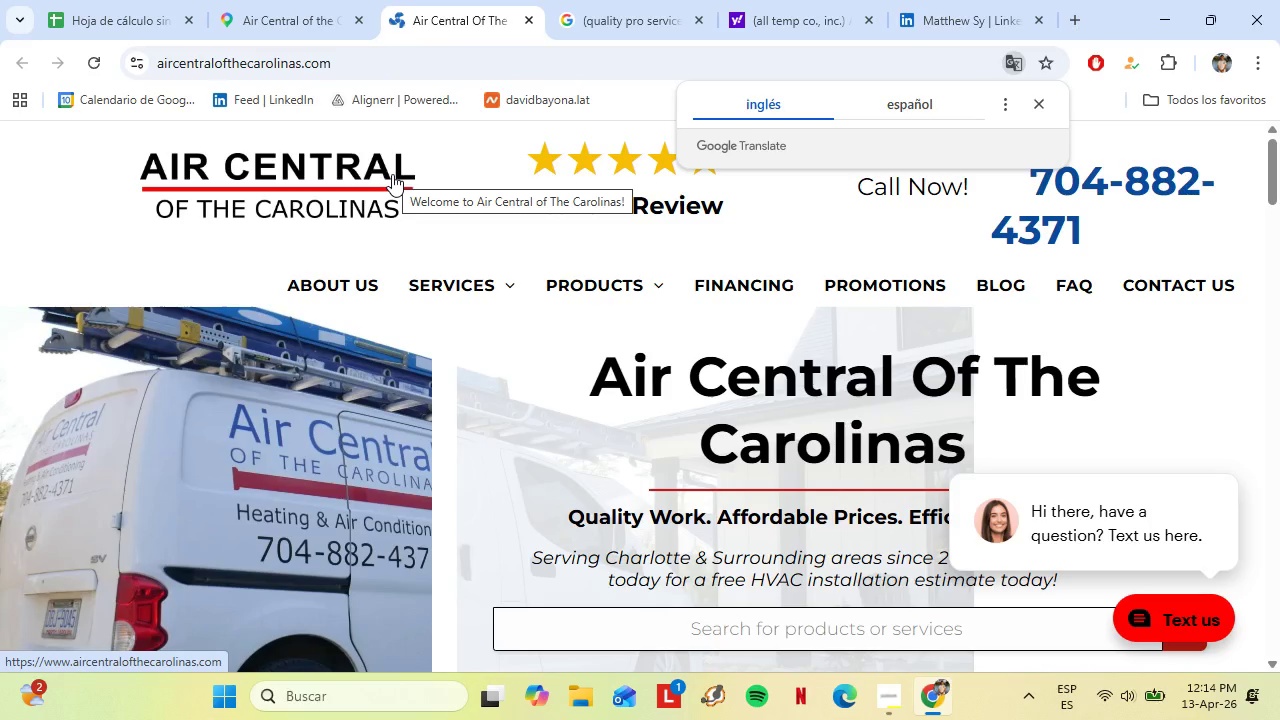 
left_click([289, 0])
 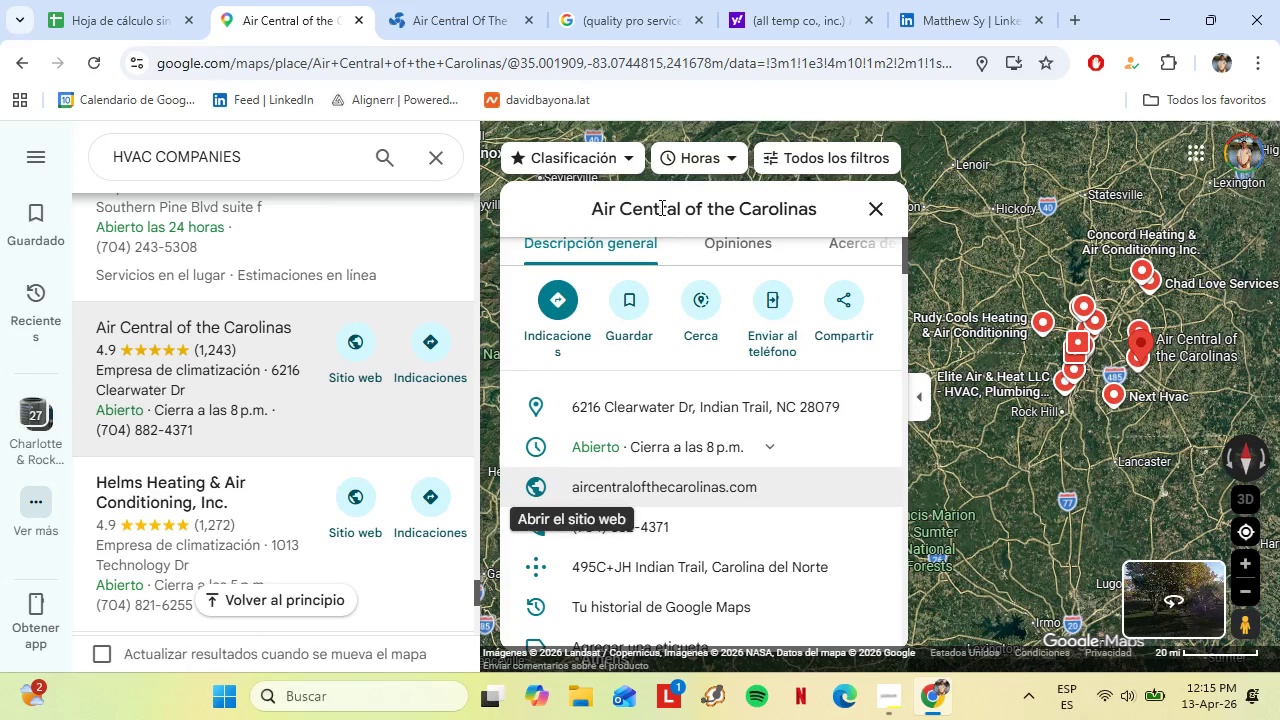 
double_click([661, 207])
 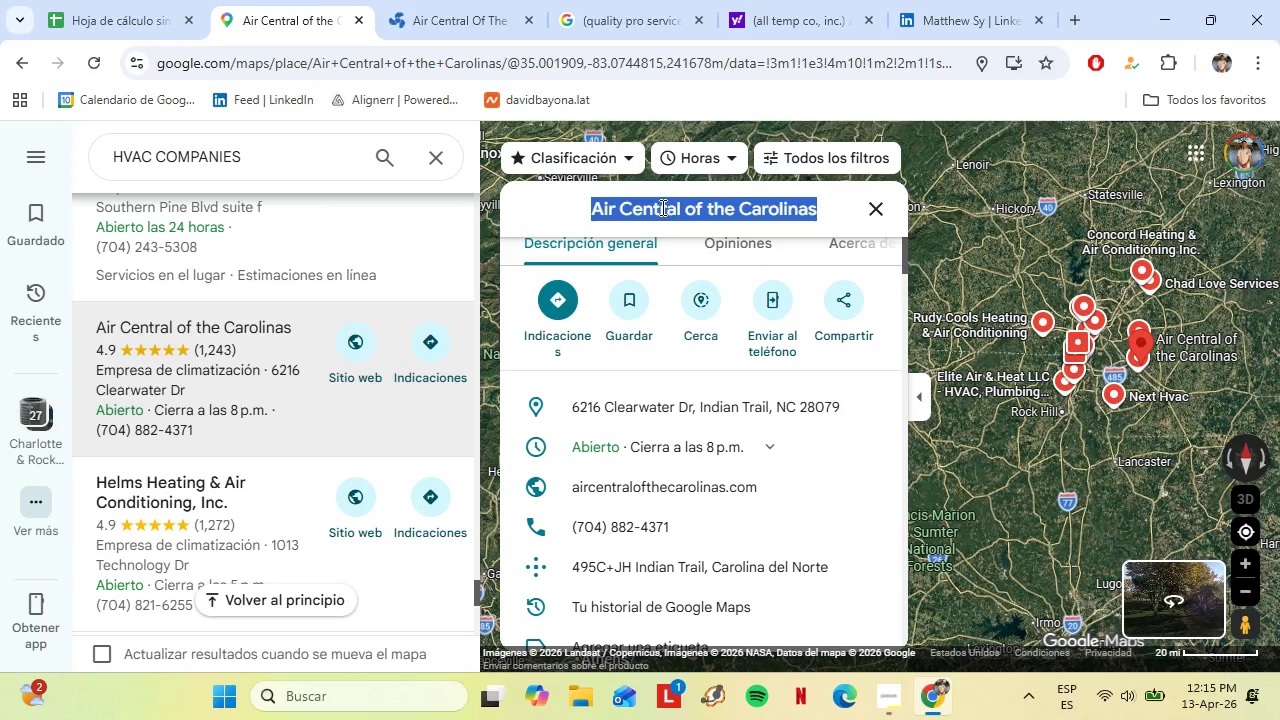 
triple_click([661, 207])
 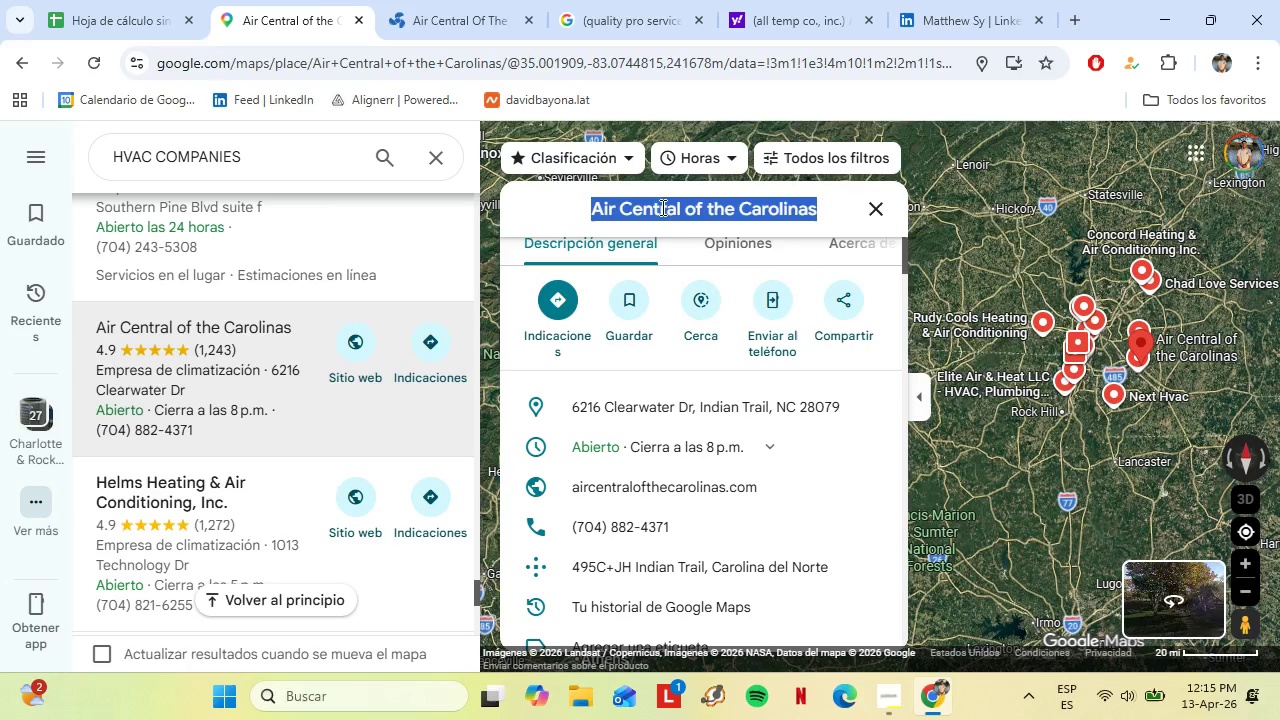 
right_click([661, 207])
 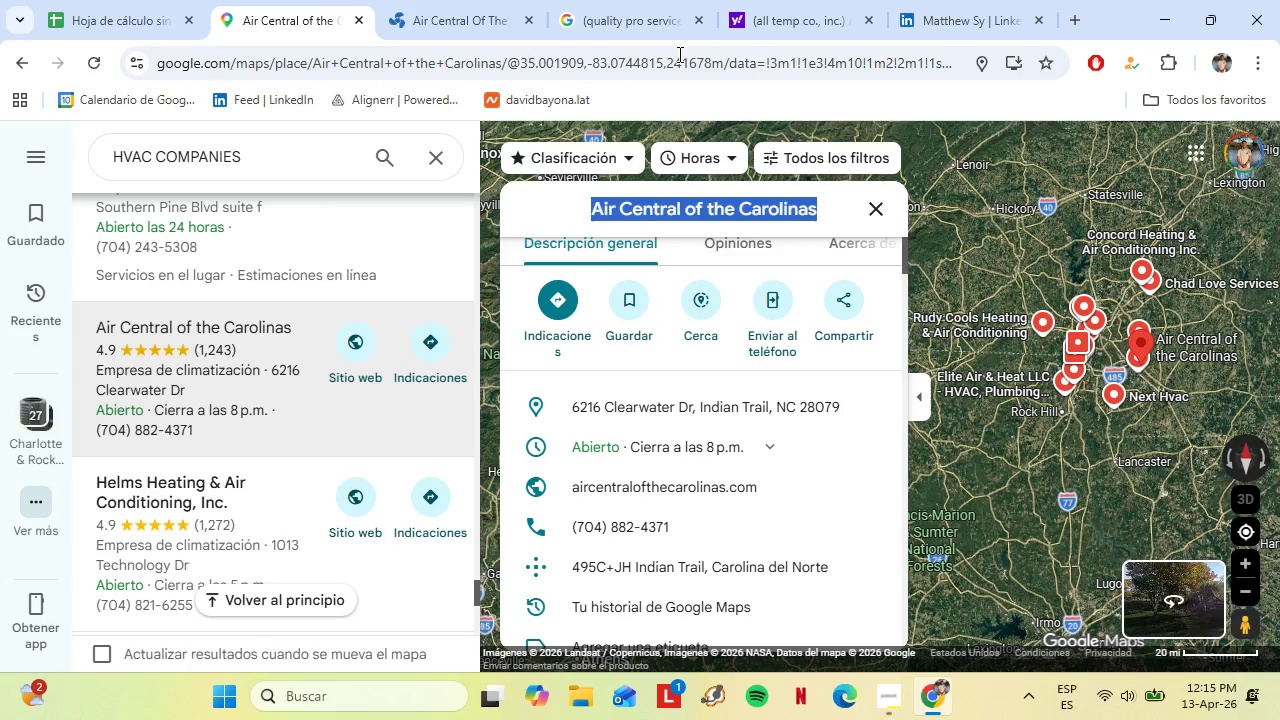 
double_click([646, 11])
 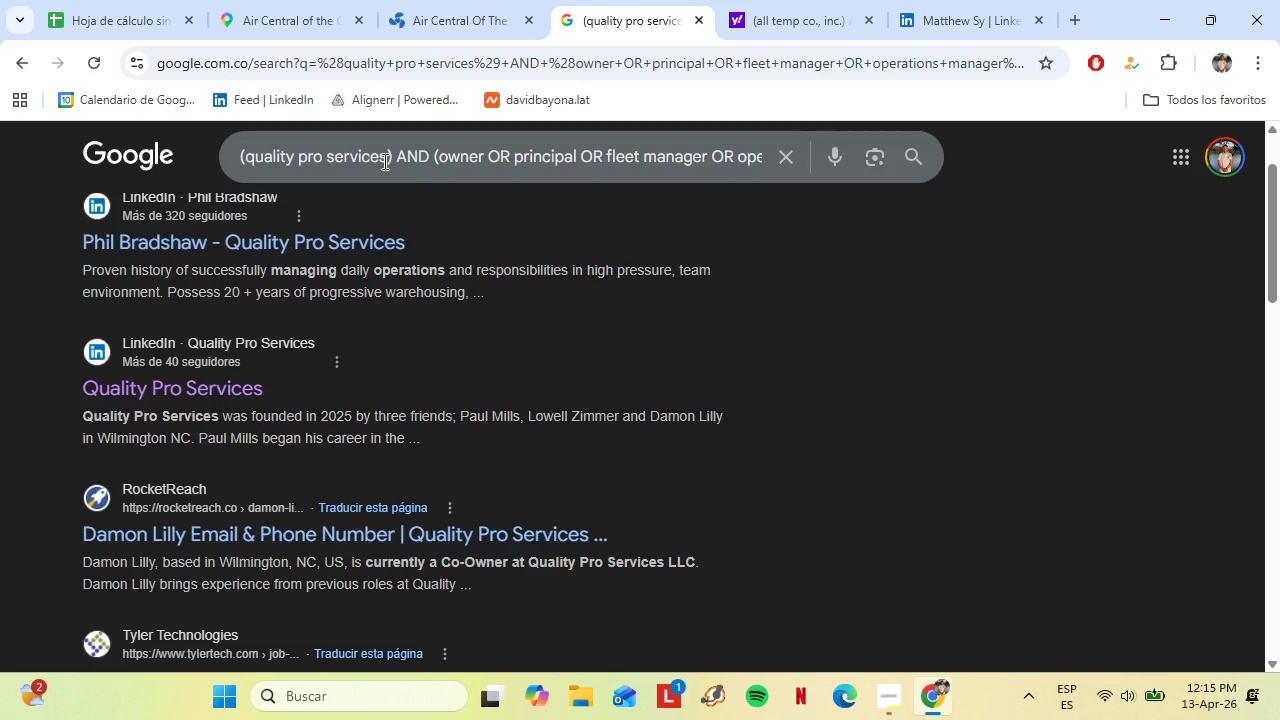 
left_click_drag(start_coordinate=[385, 161], to_coordinate=[245, 157])
 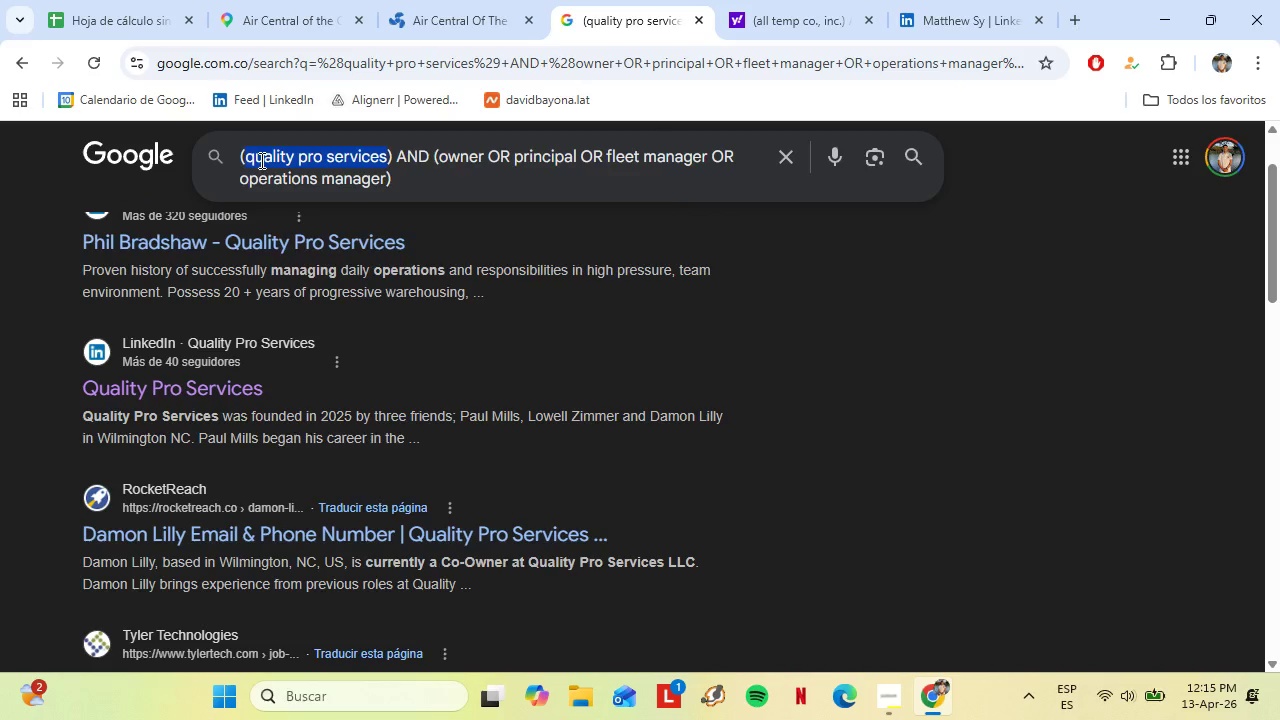 
right_click([260, 160])
 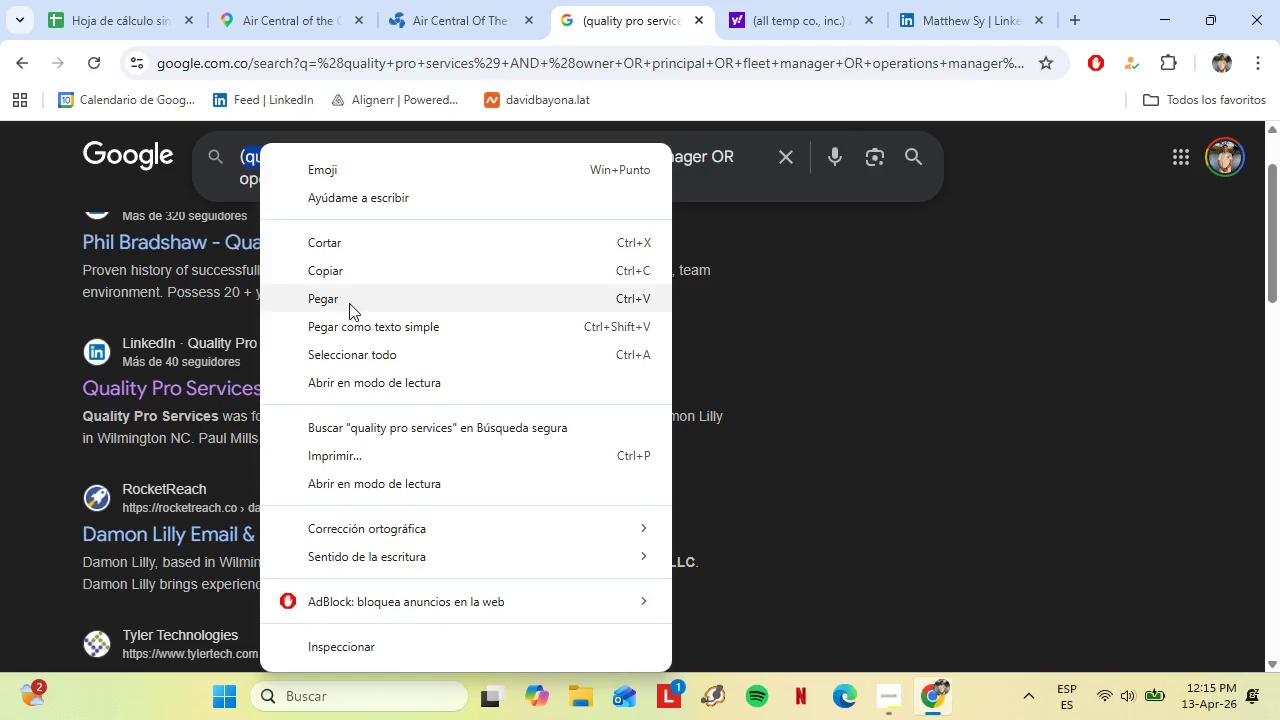 
left_click([349, 303])
 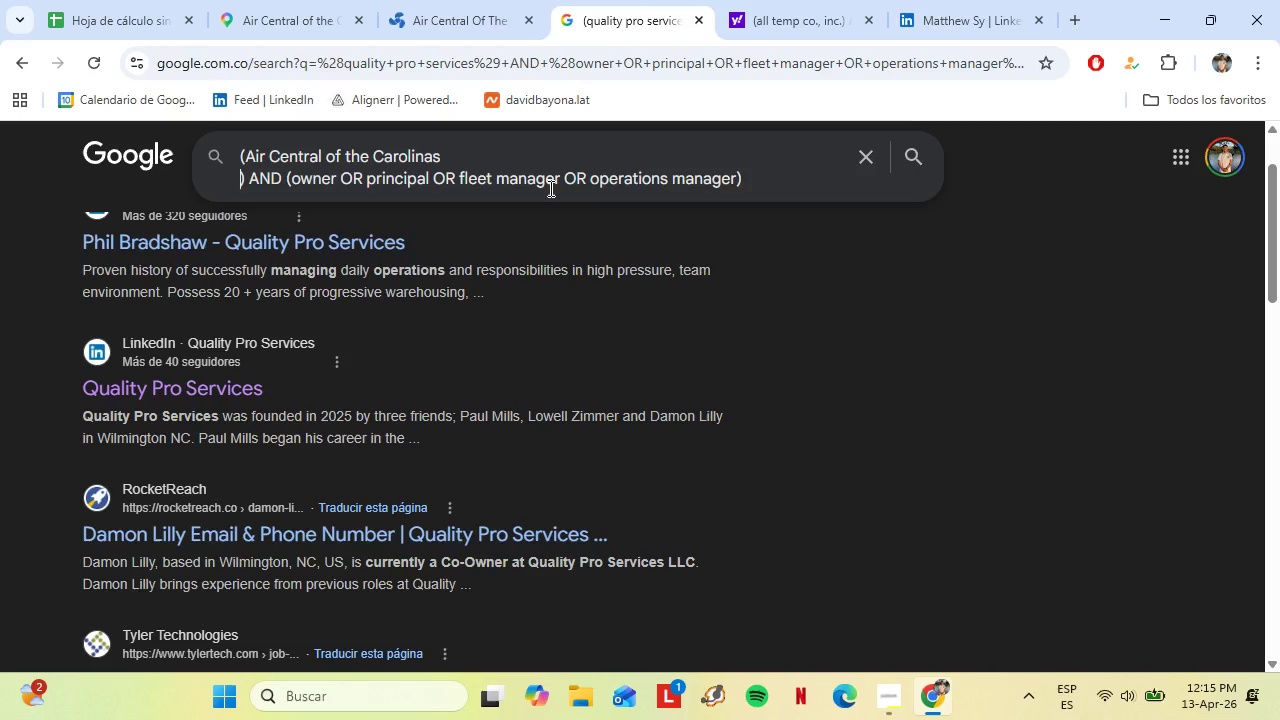 
key(Backspace)
 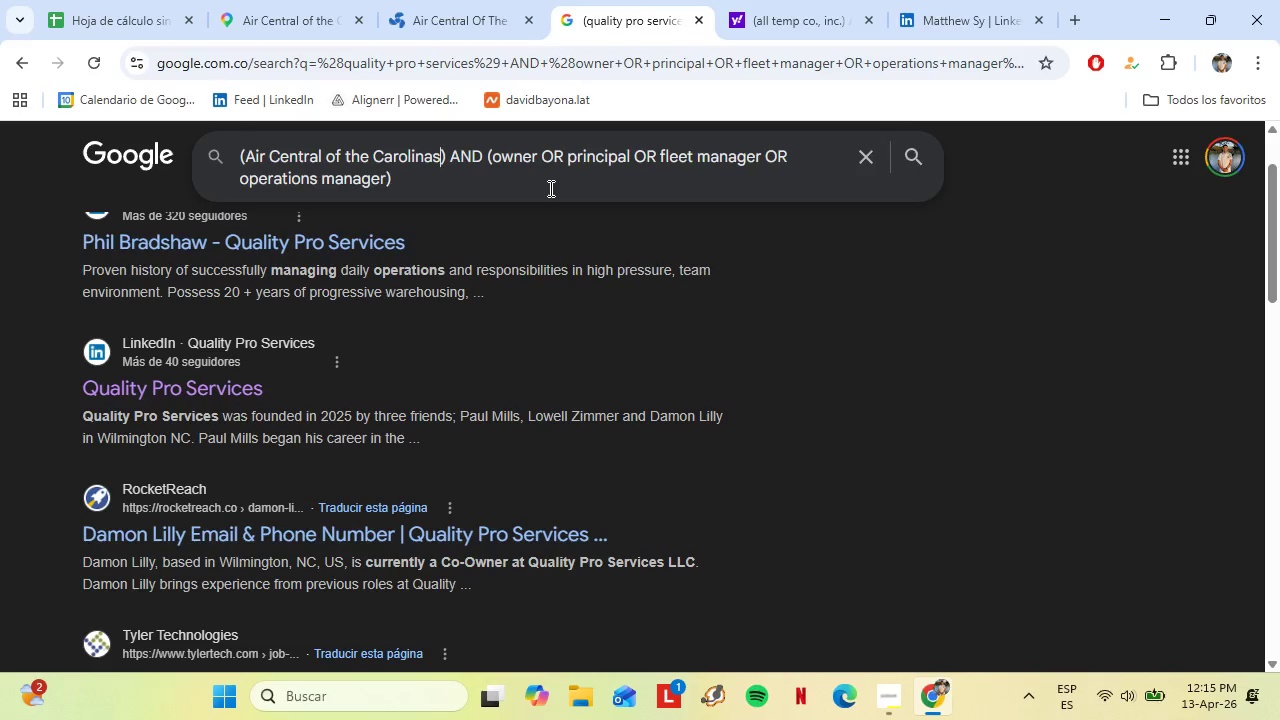 
key(Enter)
 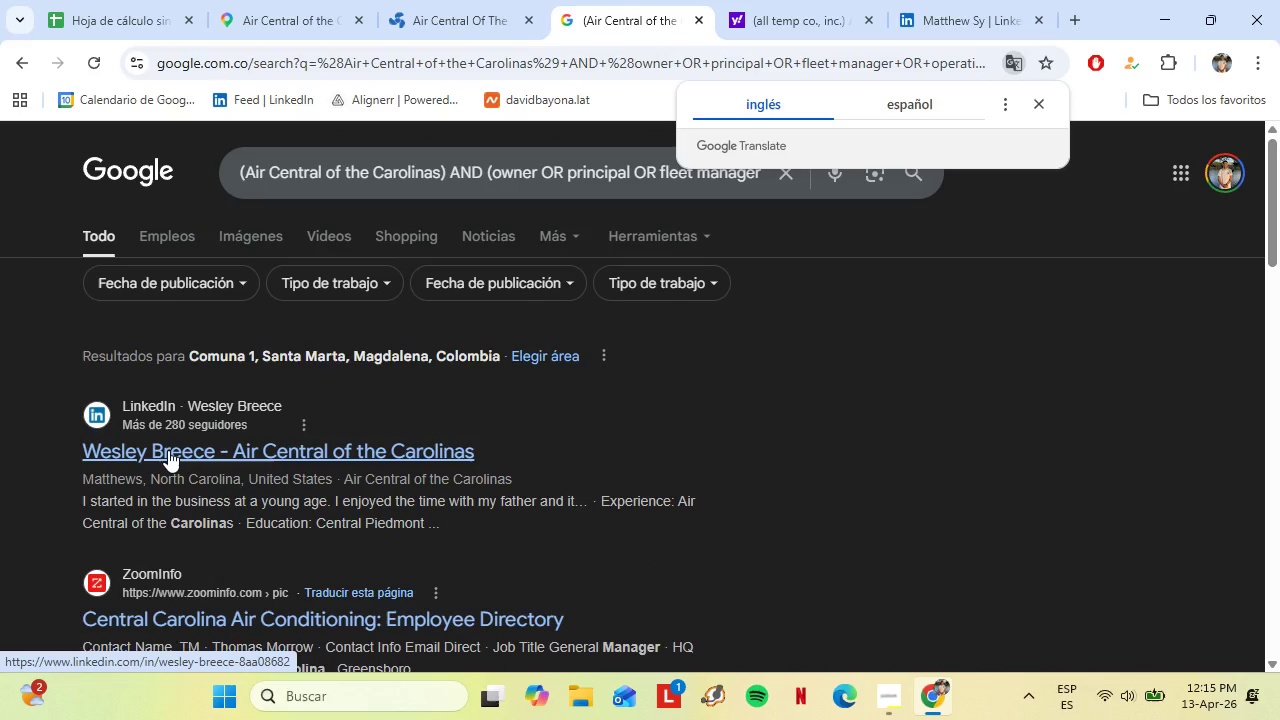 
wait(13.61)
 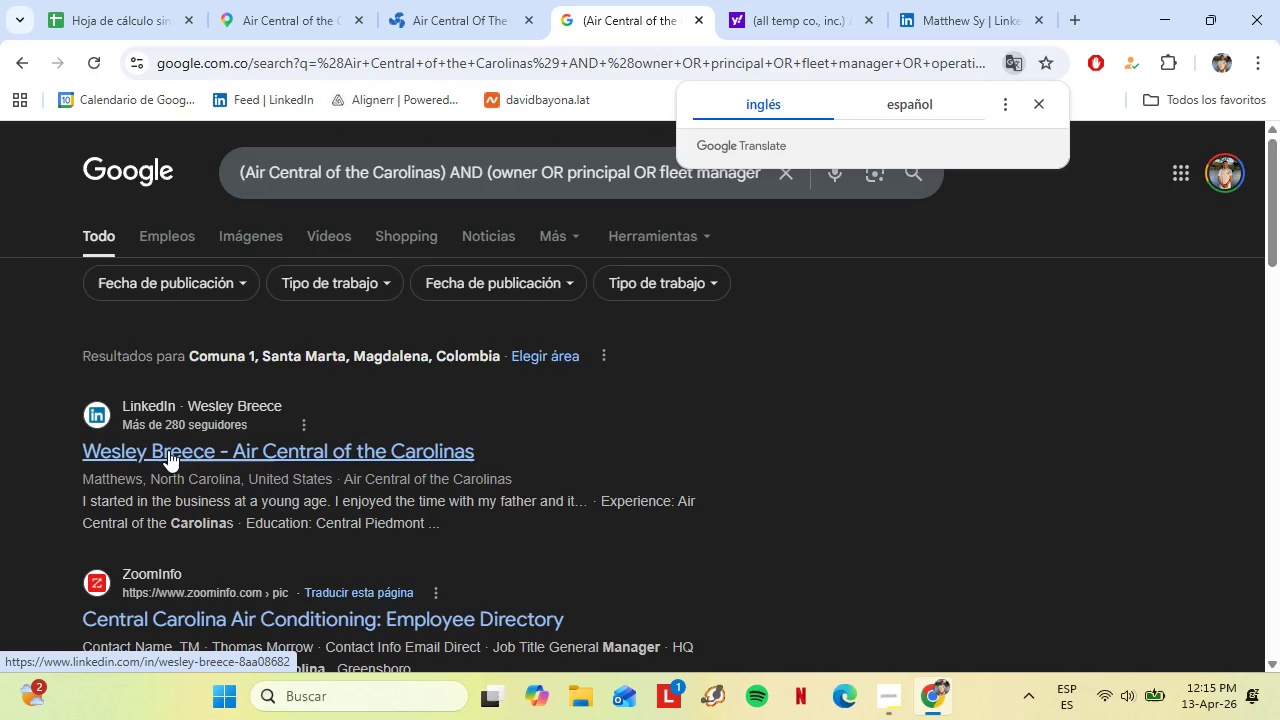 
left_click([168, 450])
 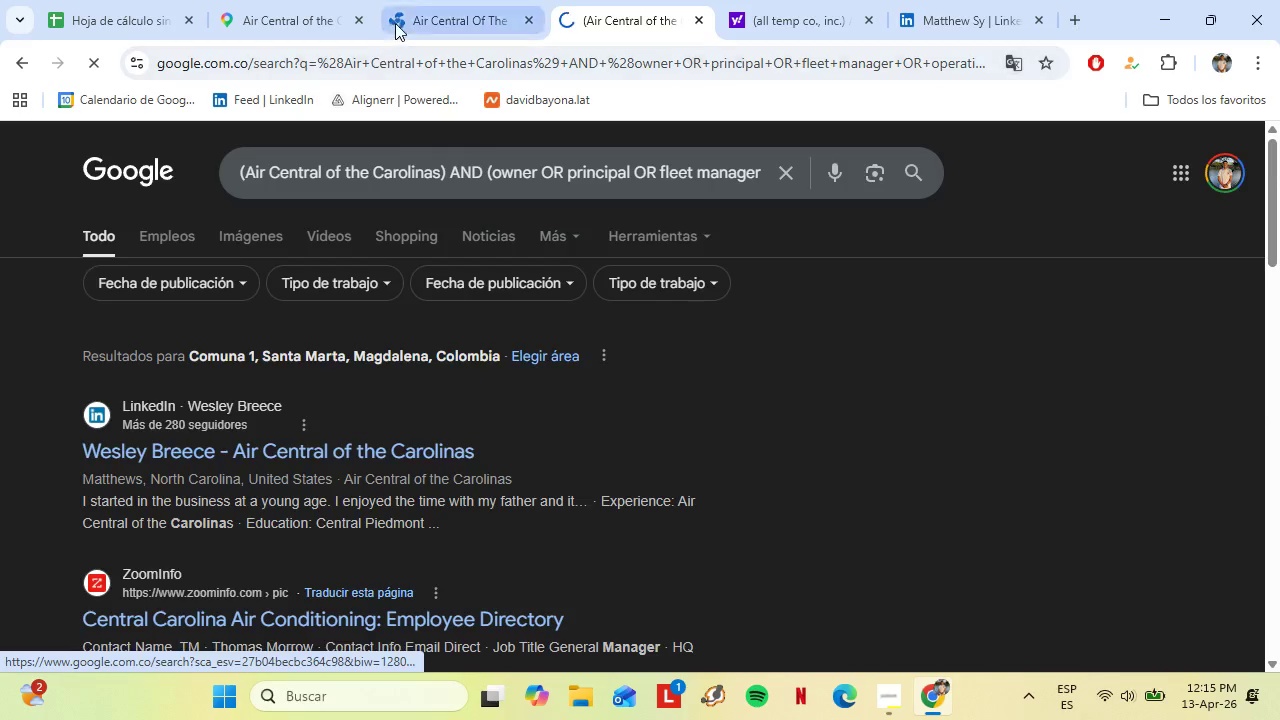 
left_click([396, 22])
 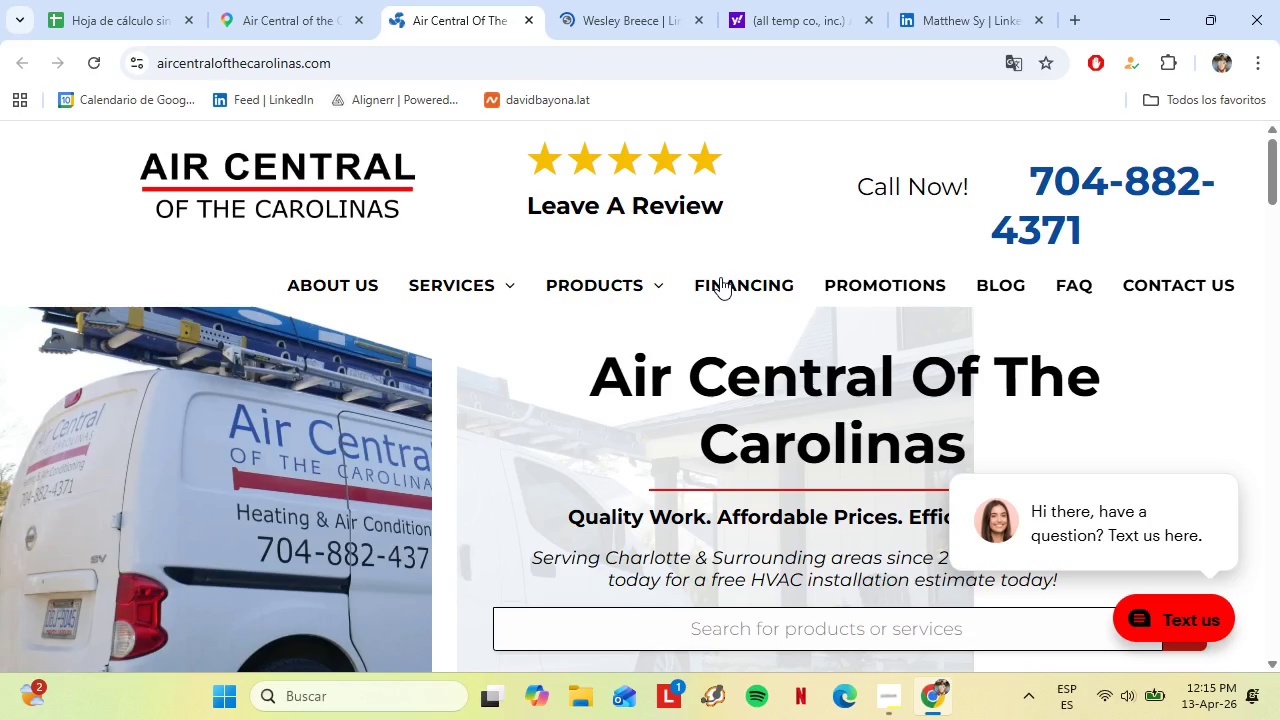 
scroll: coordinate [742, 375], scroll_direction: down, amount: 6.0
 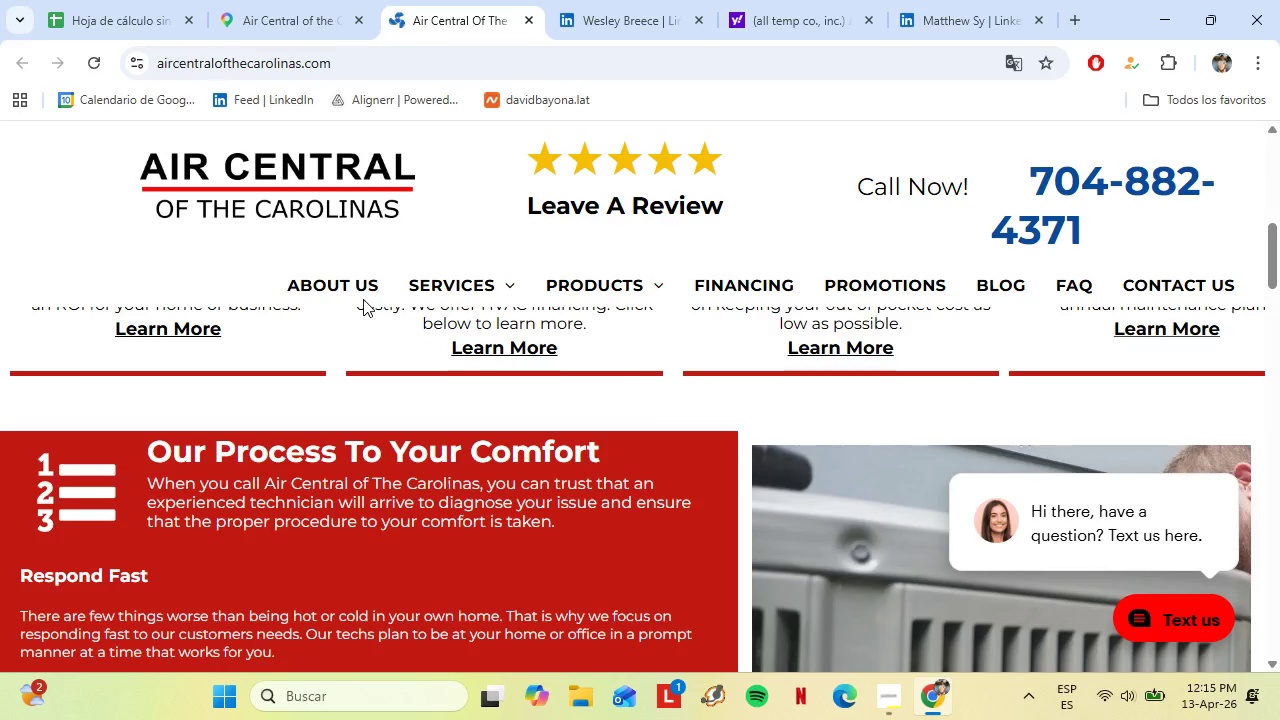 
left_click([328, 291])
 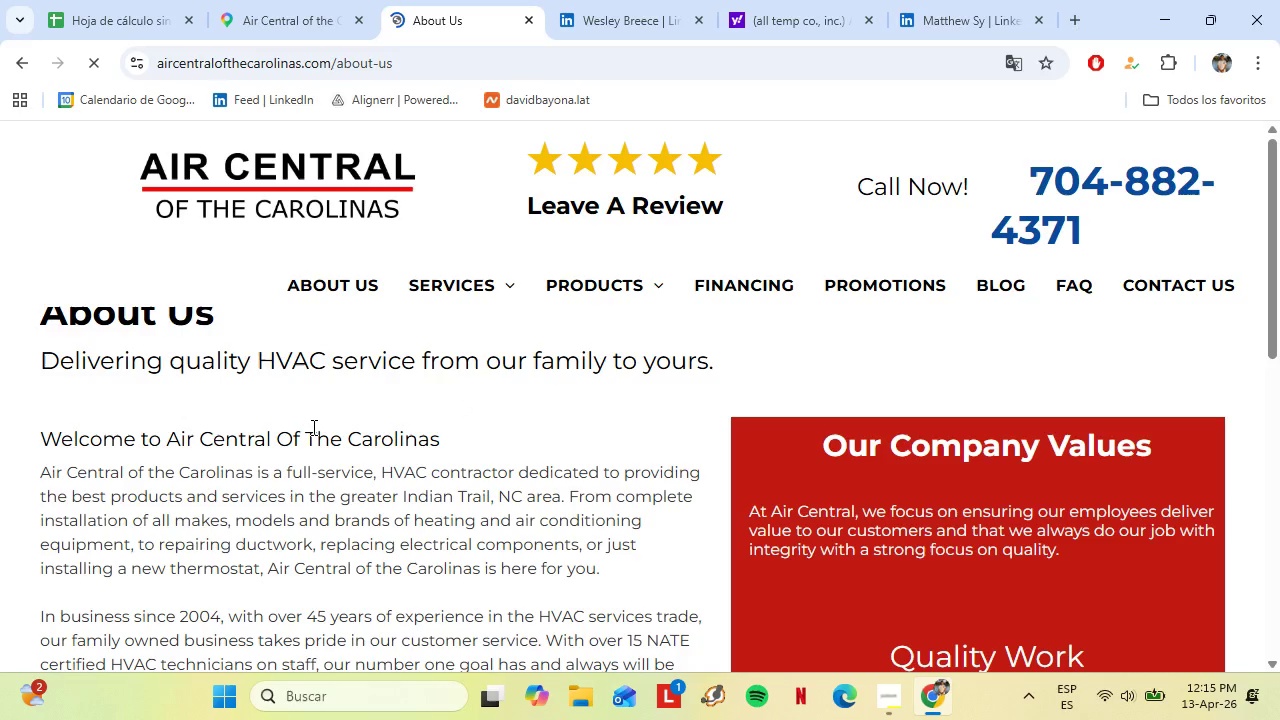 
scroll: coordinate [312, 427], scroll_direction: down, amount: 1.0
 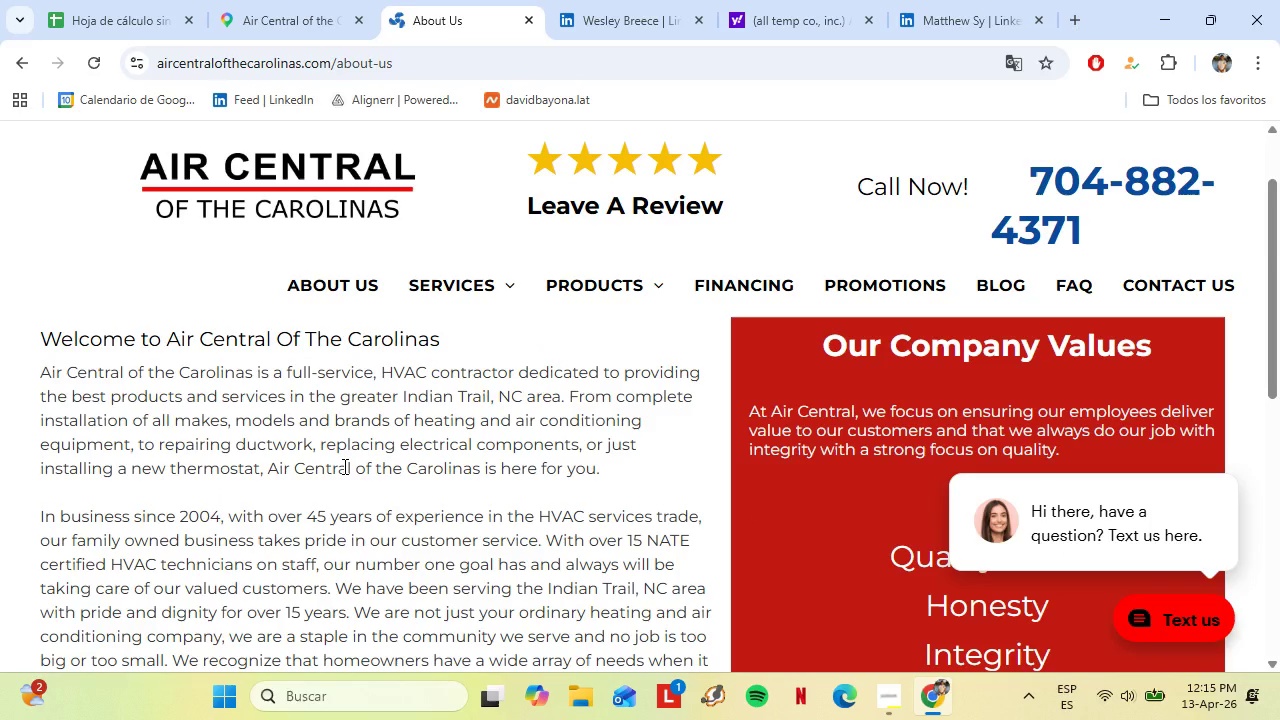 
wait(6.37)
 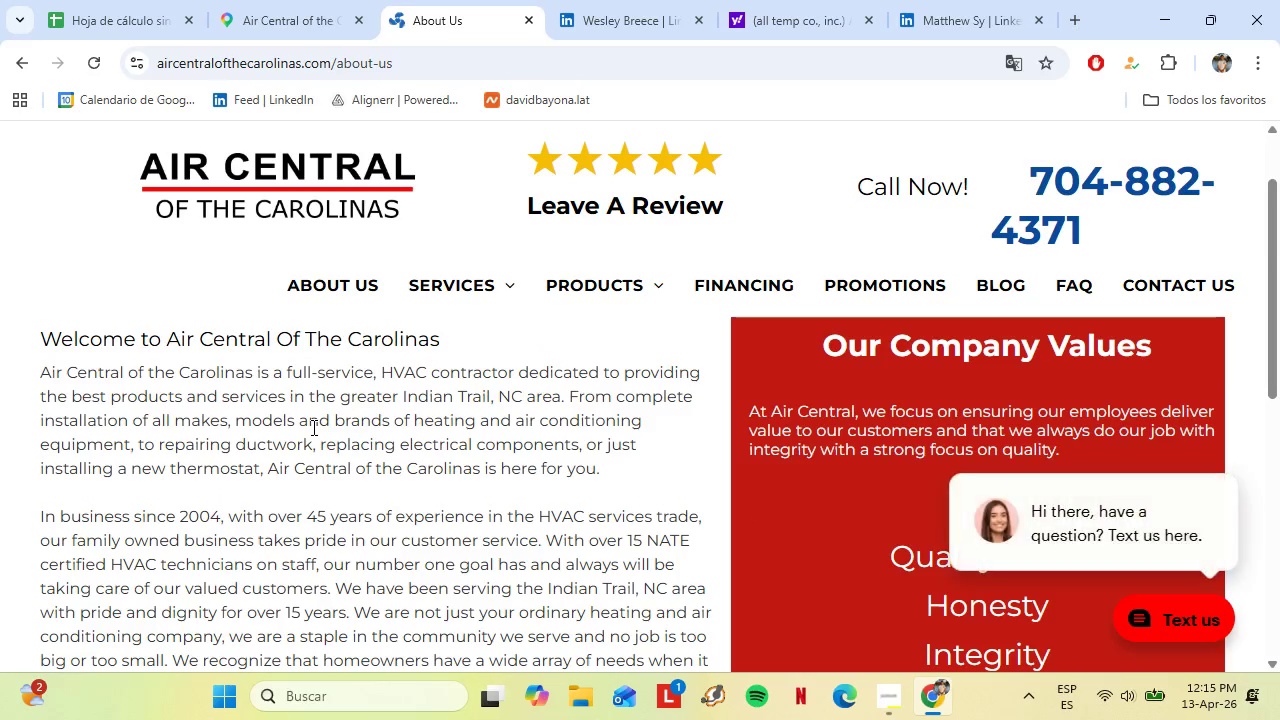 
scroll: coordinate [312, 472], scroll_direction: down, amount: 9.0
 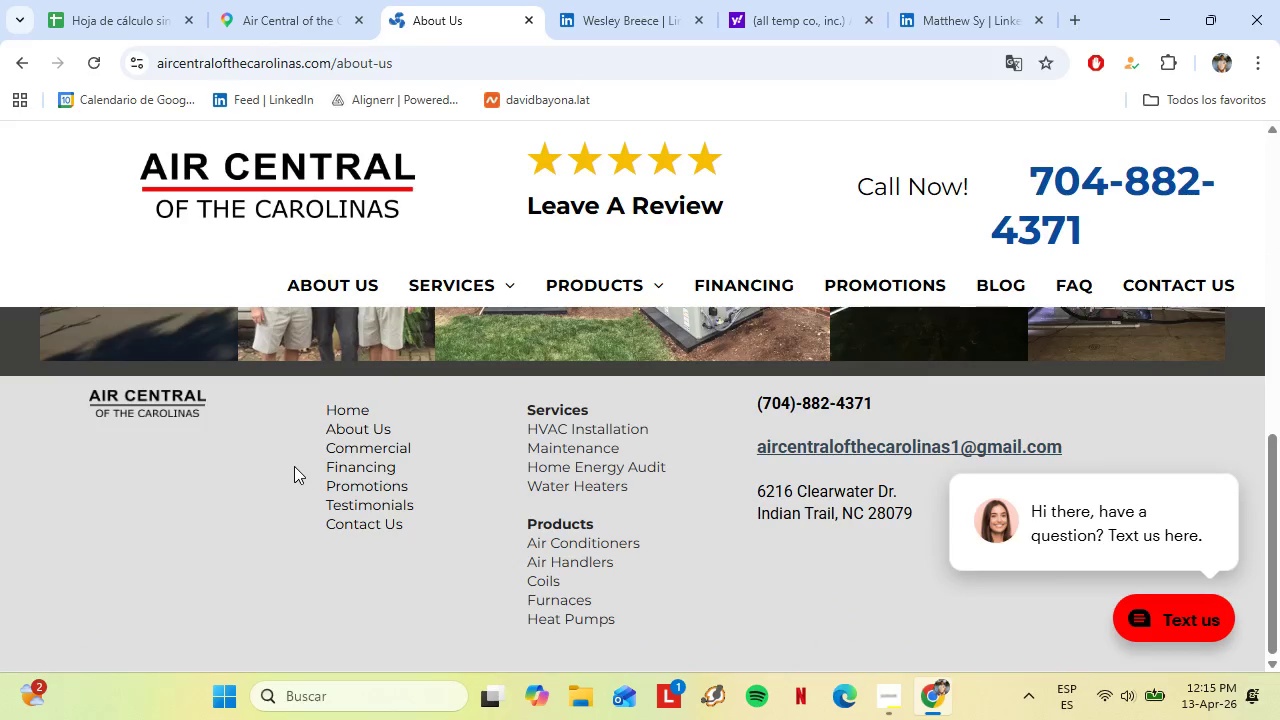 
scroll: coordinate [273, 466], scroll_direction: up, amount: 6.0
 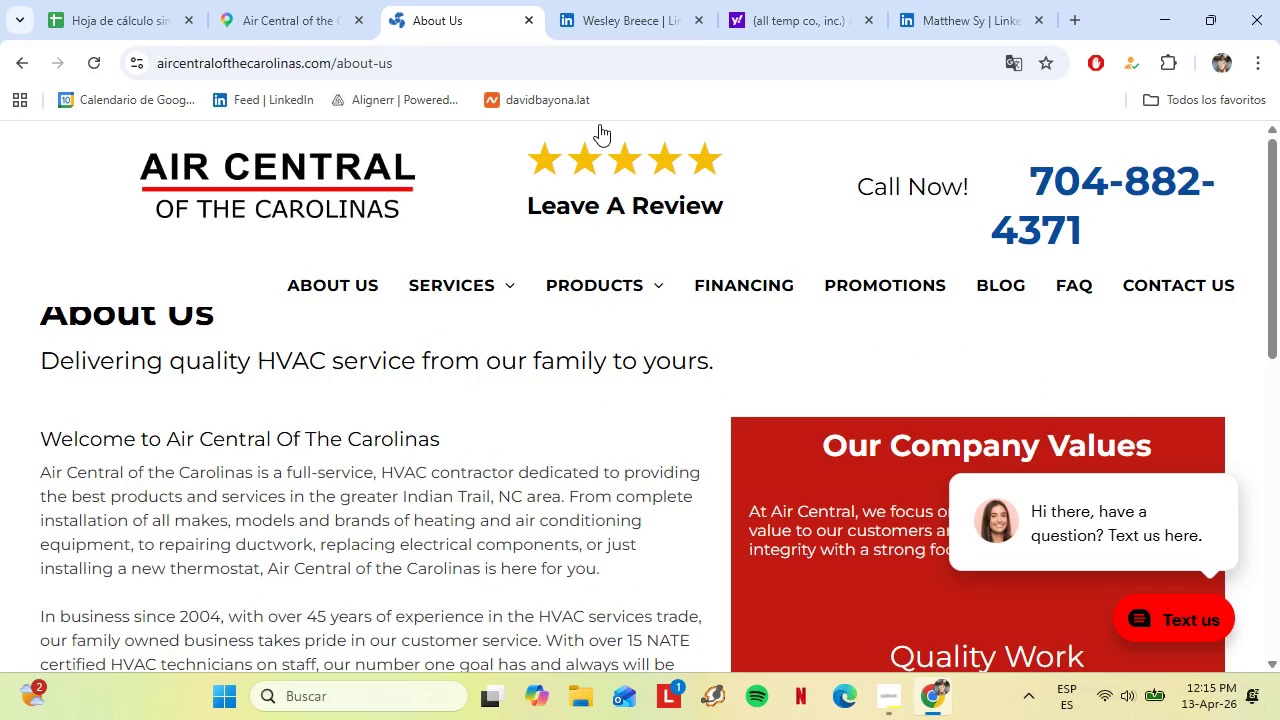 
left_click([595, 0])
 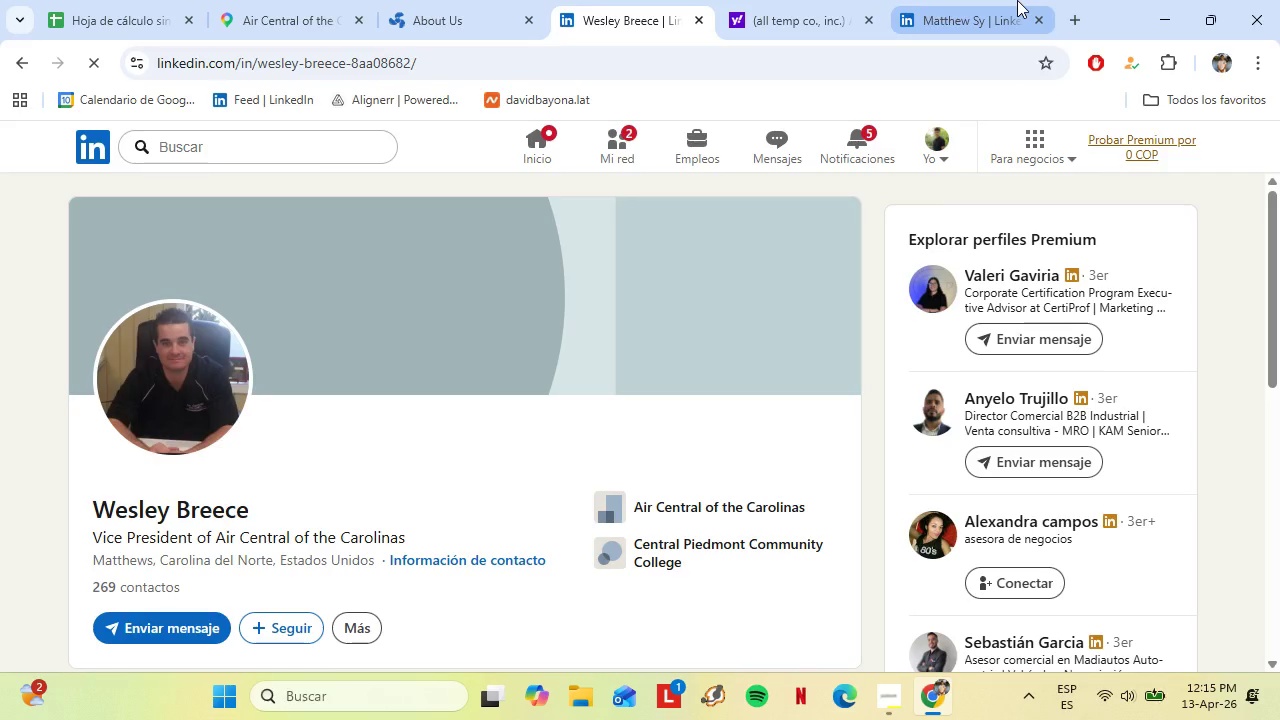 
scroll: coordinate [363, 449], scroll_direction: down, amount: 1.0
 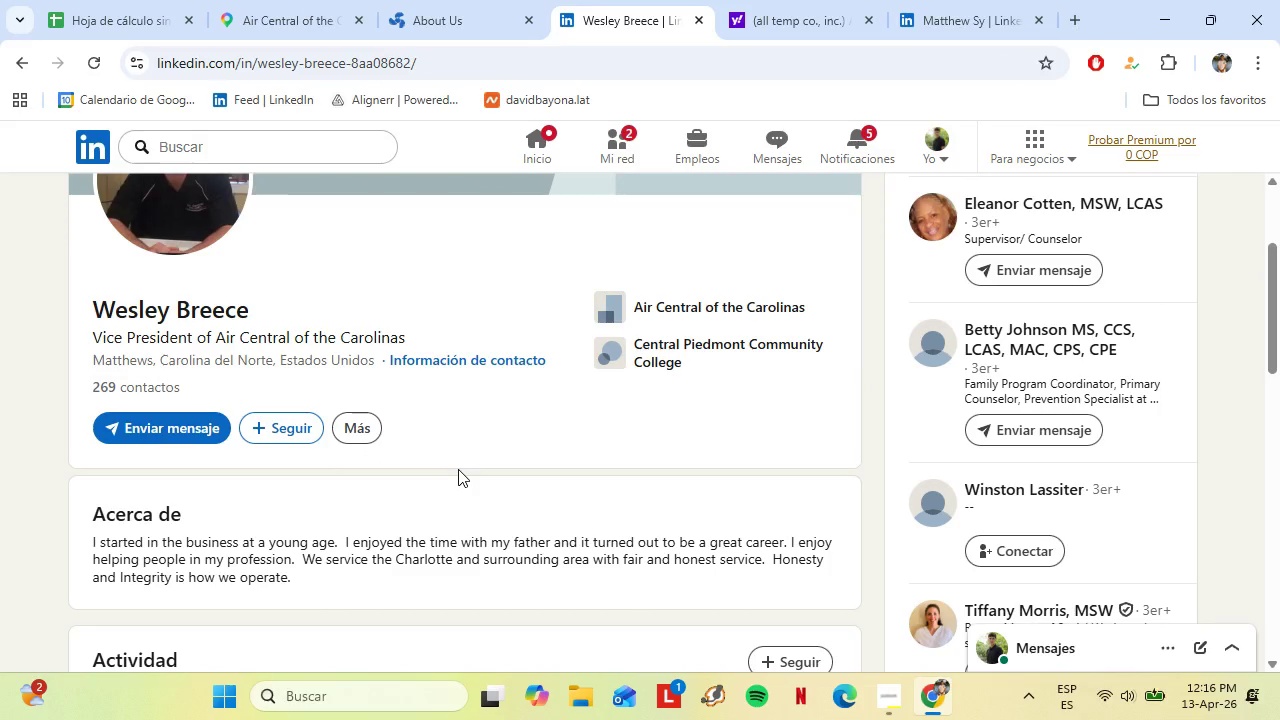 
wait(9.13)
 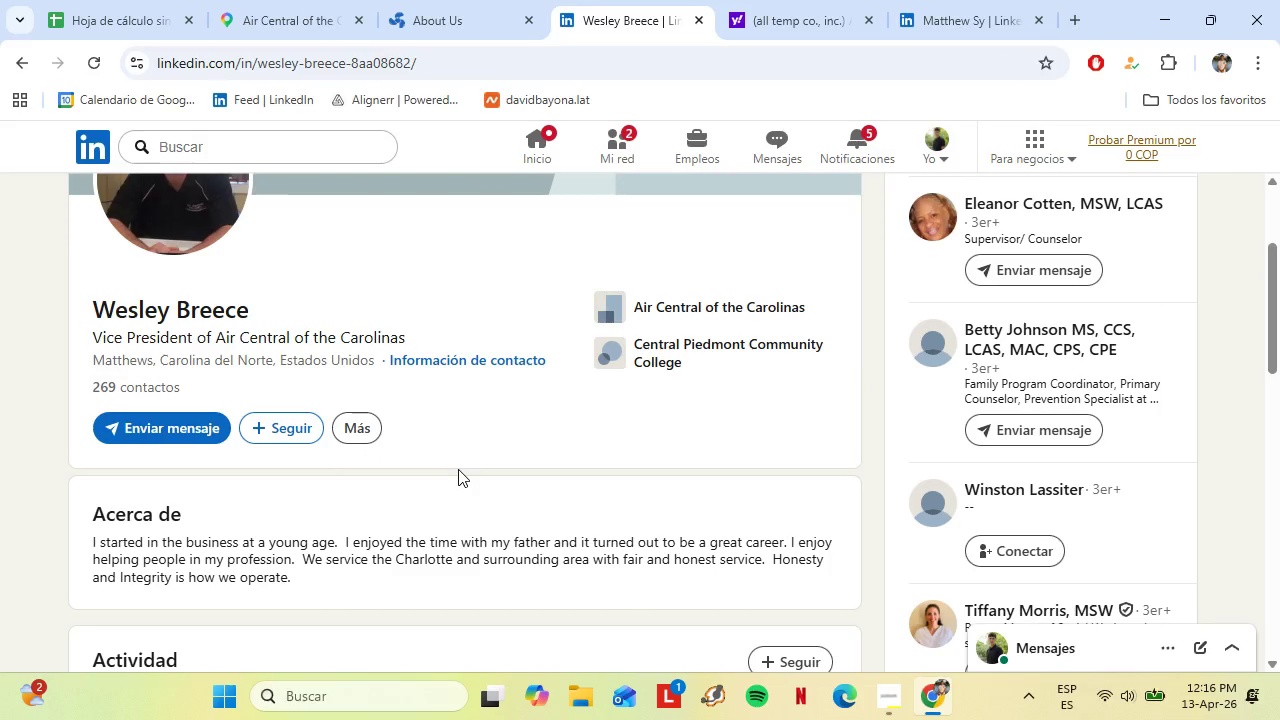 
scroll: coordinate [512, 516], scroll_direction: down, amount: 5.0
 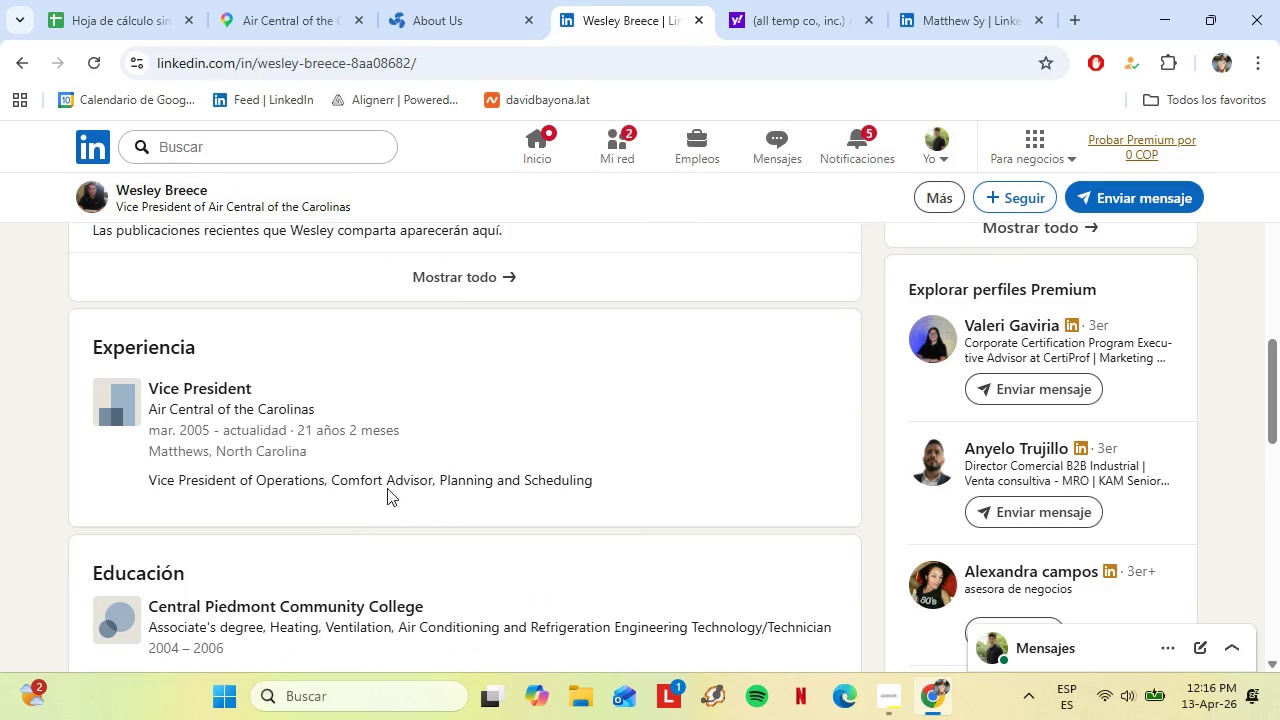 
scroll: coordinate [479, 505], scroll_direction: up, amount: 10.0
 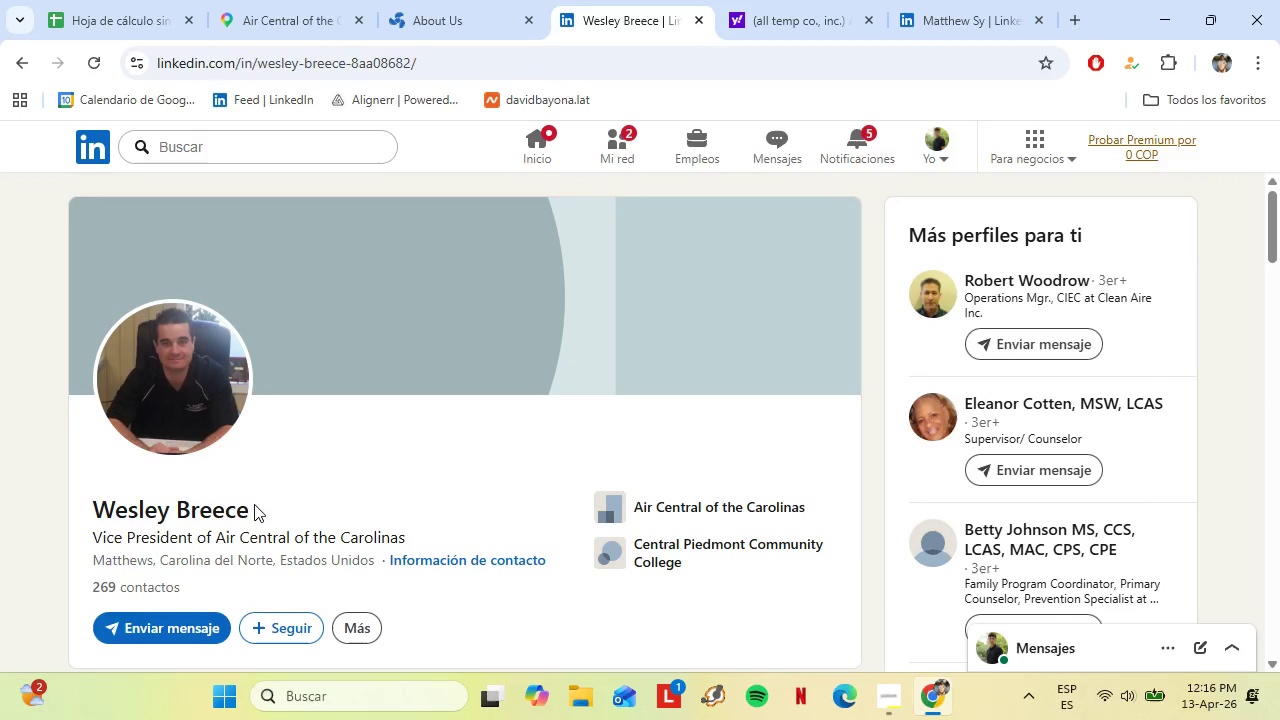 
left_click_drag(start_coordinate=[255, 503], to_coordinate=[76, 513])
 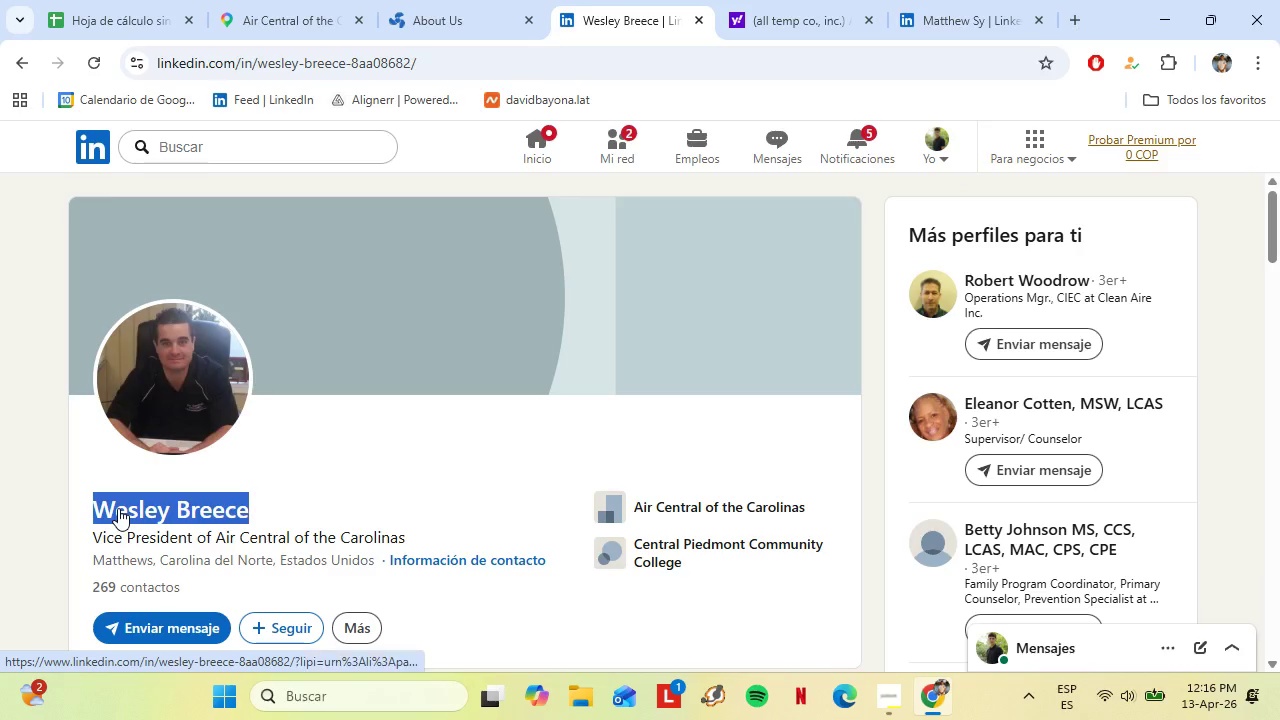 
right_click([118, 508])
 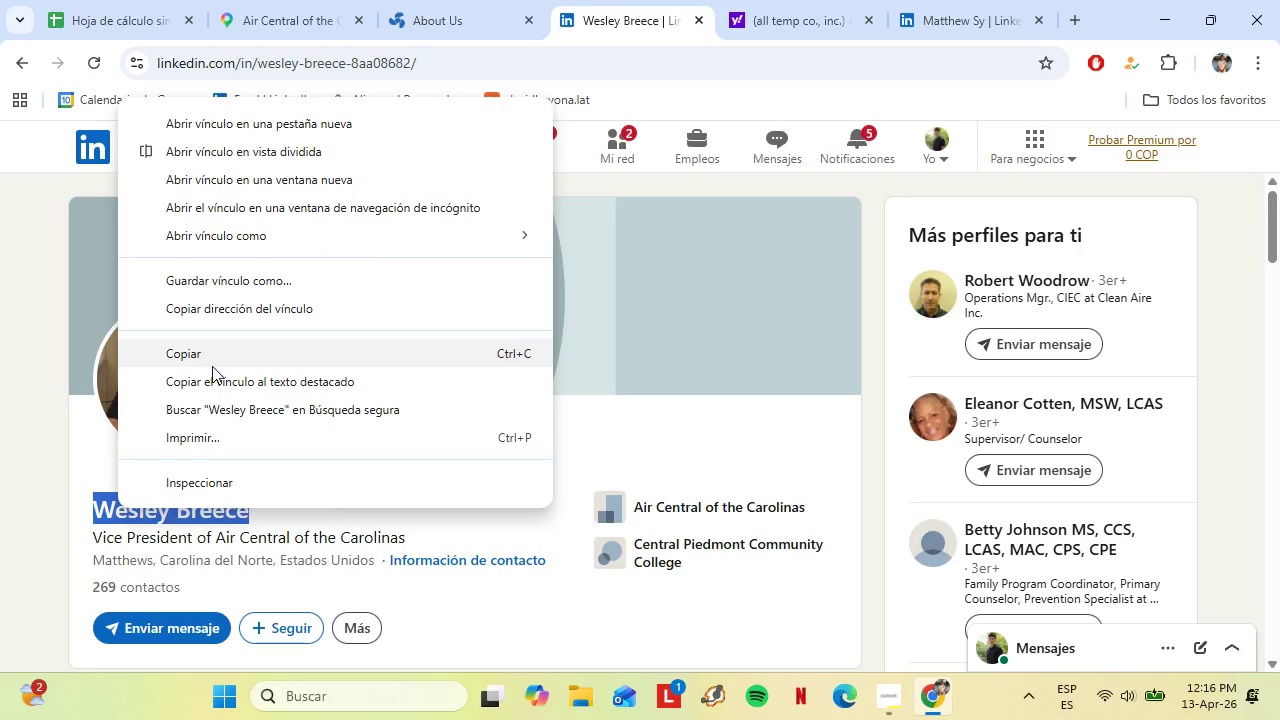 
left_click([210, 360])
 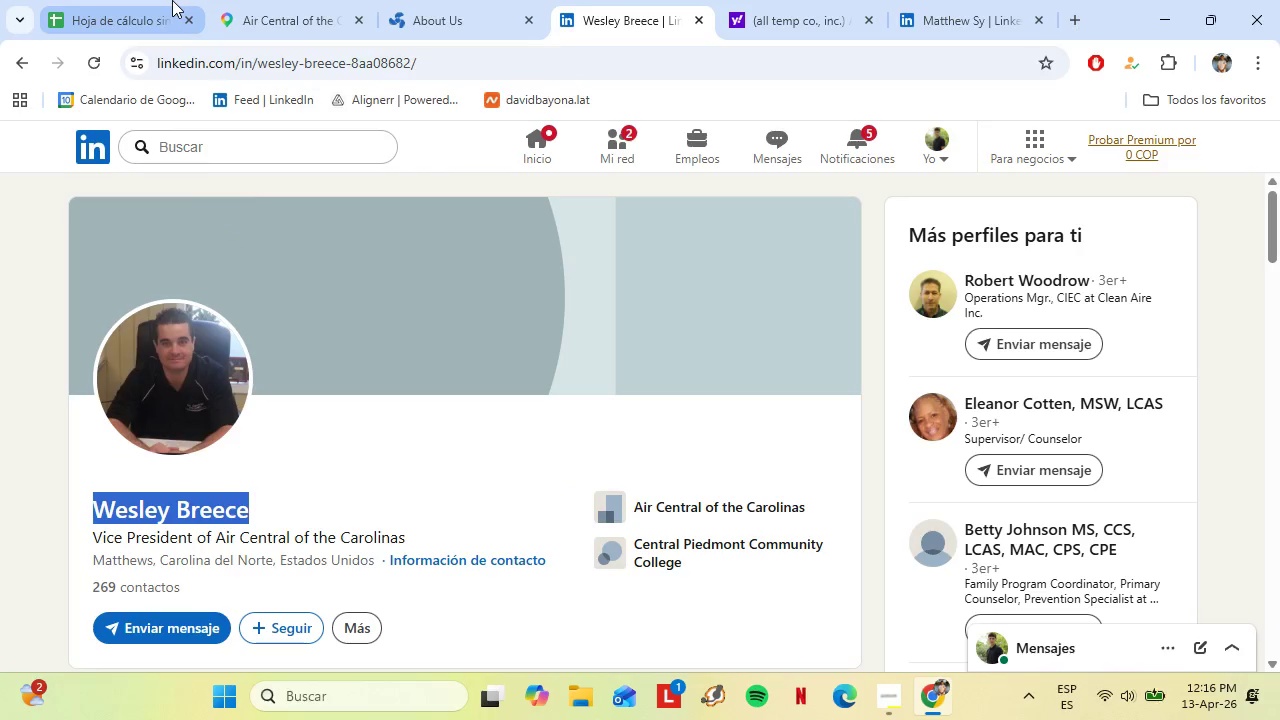 
left_click([172, 0])
 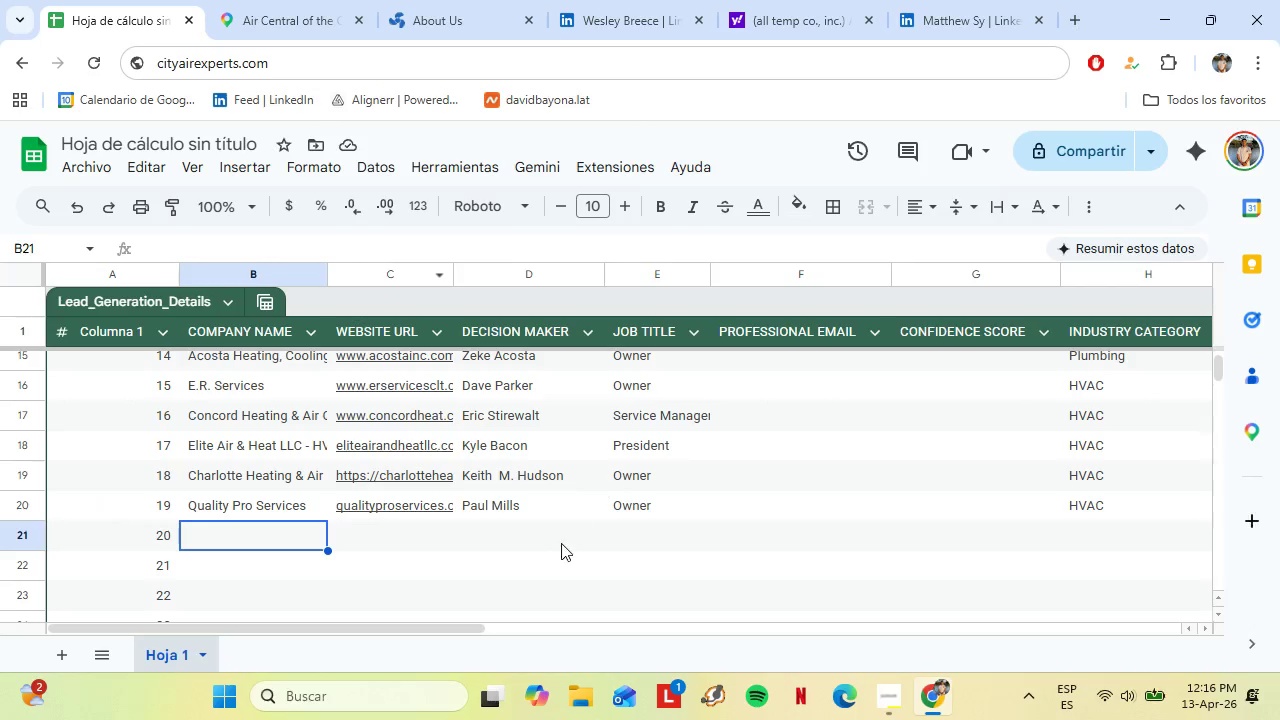 
left_click([508, 524])
 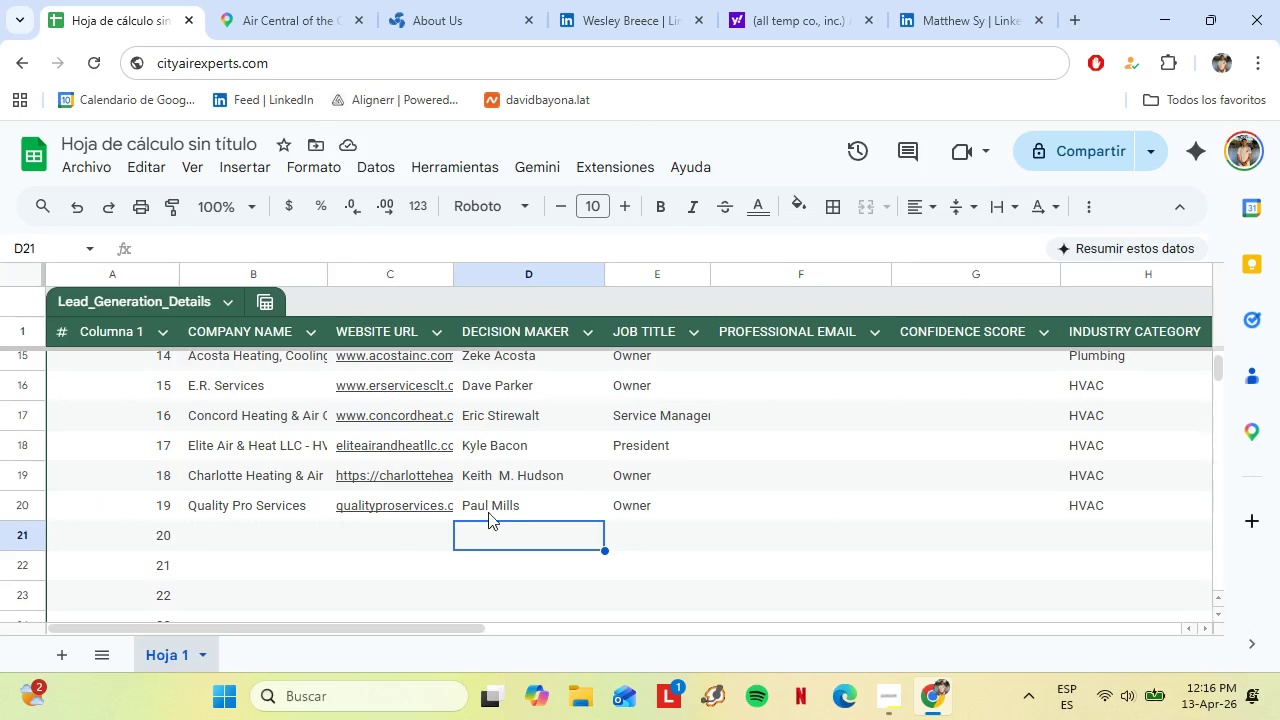 
right_click([504, 535])
 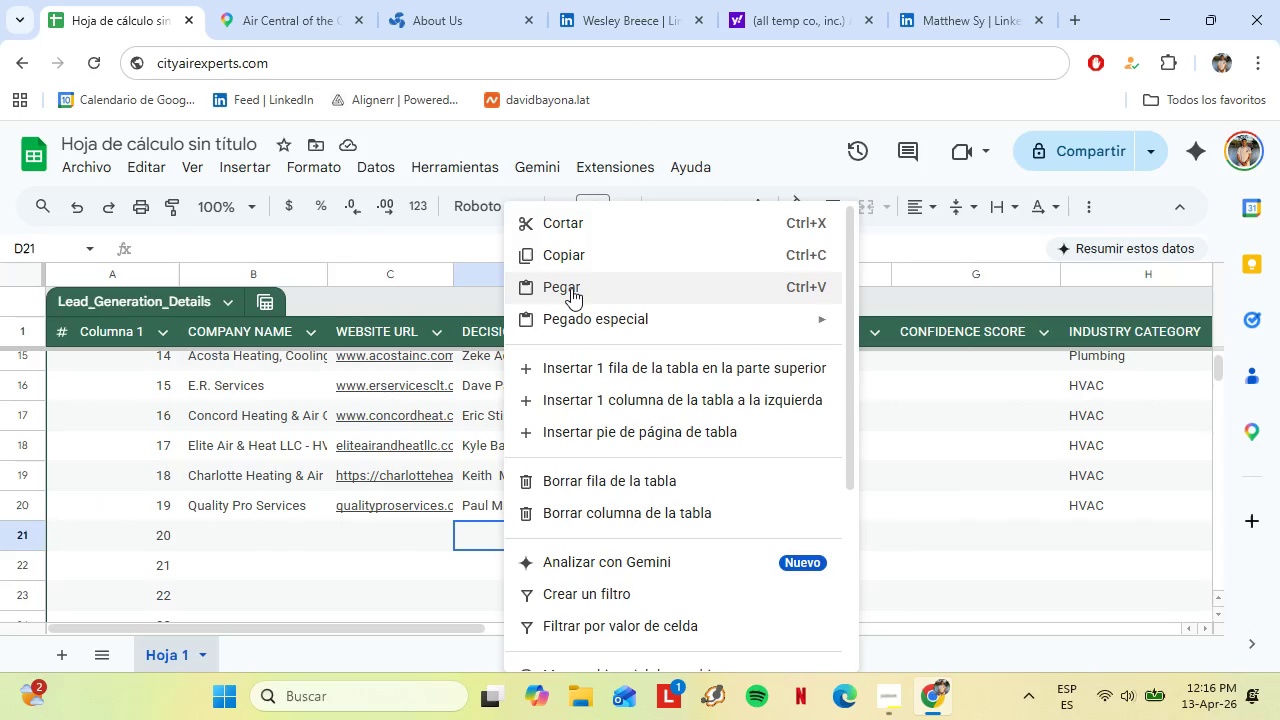 
left_click([572, 288])
 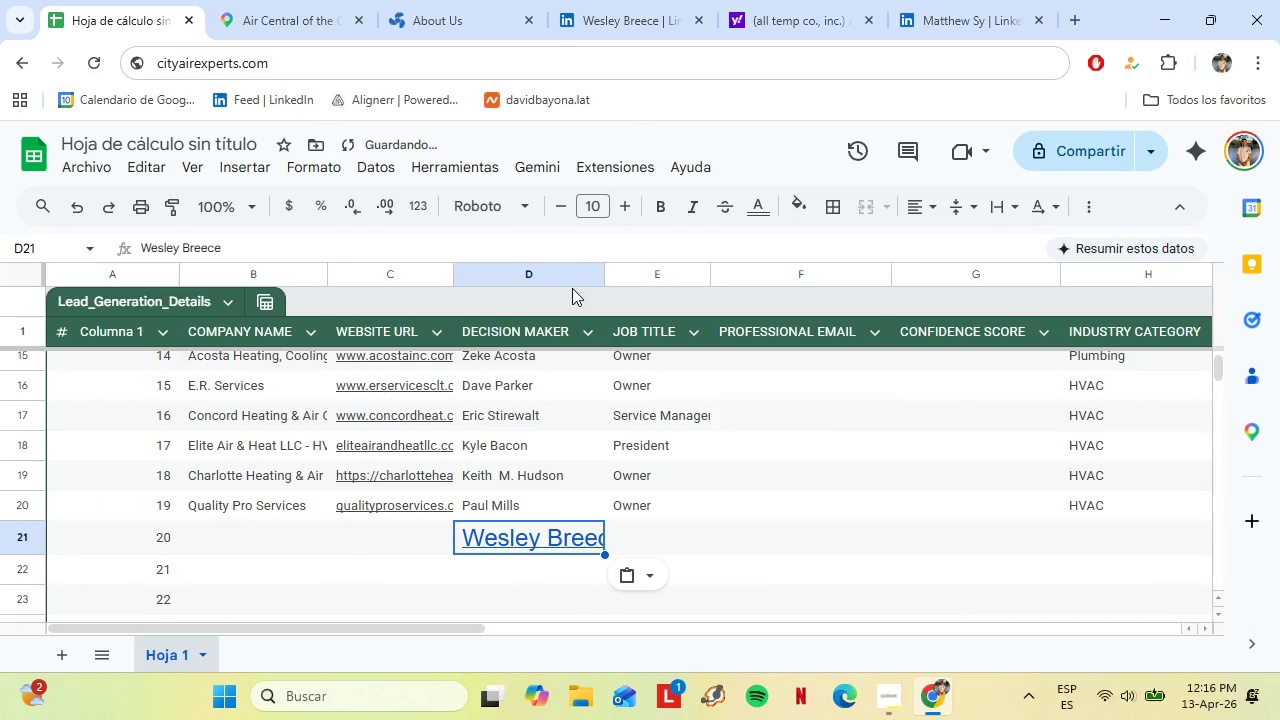 
key(Control+Z)
 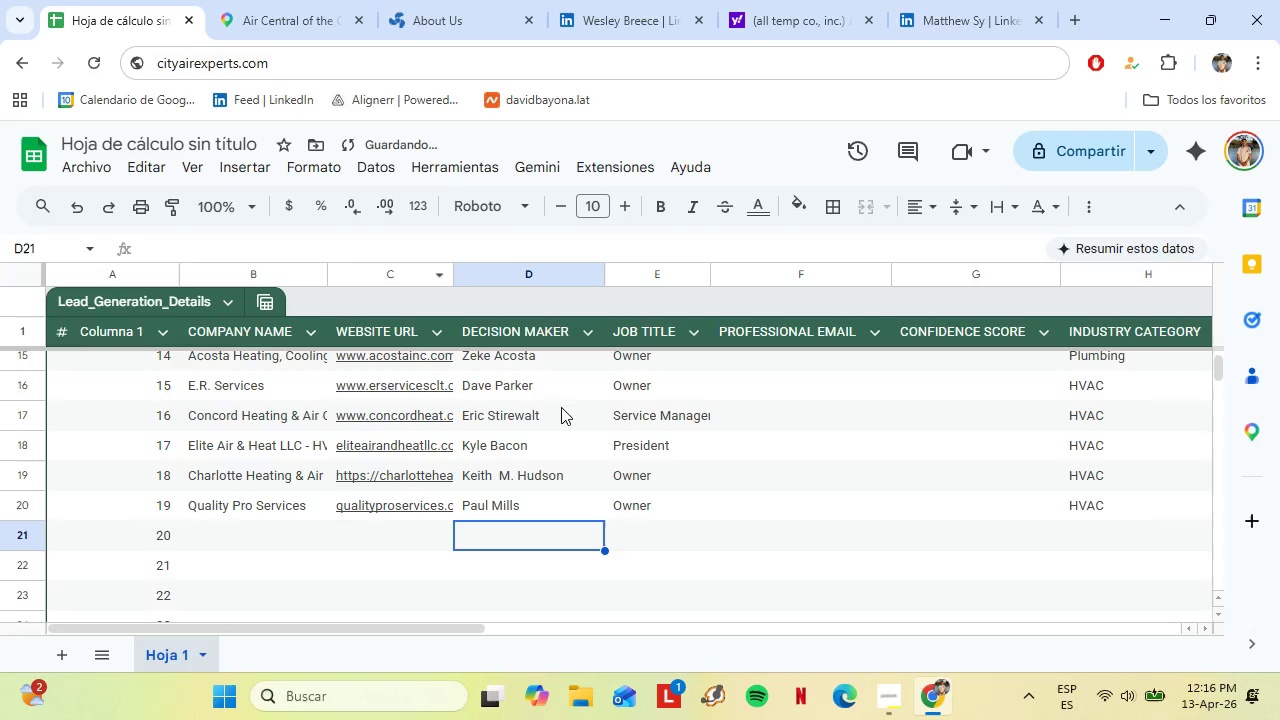 
right_click([540, 545])
 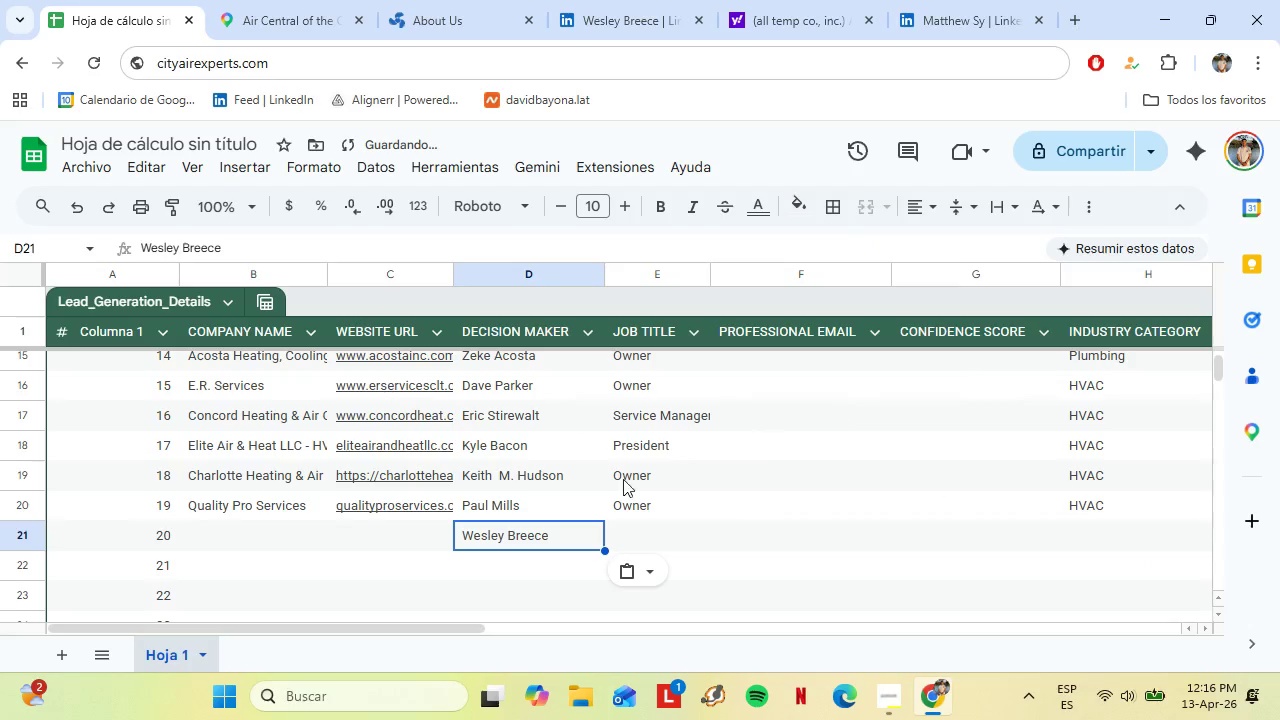 
left_click([419, 525])
 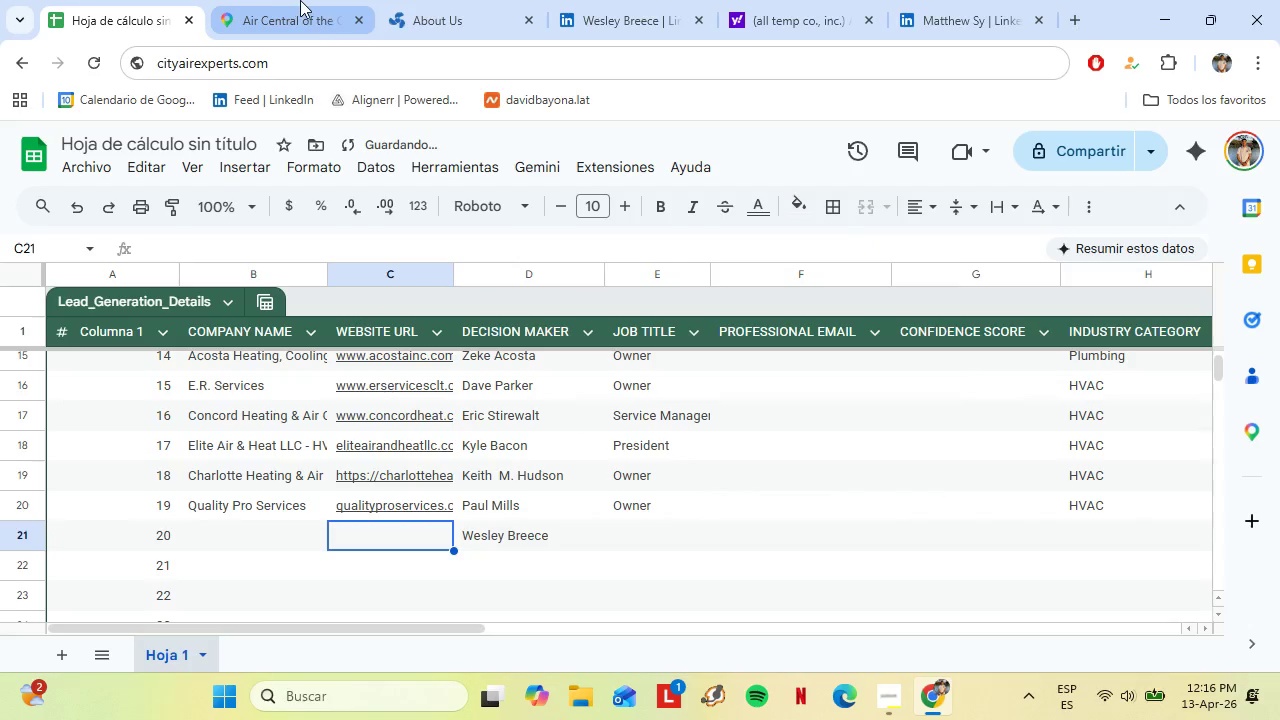 
left_click_drag(start_coordinate=[304, 0], to_coordinate=[304, 6])
 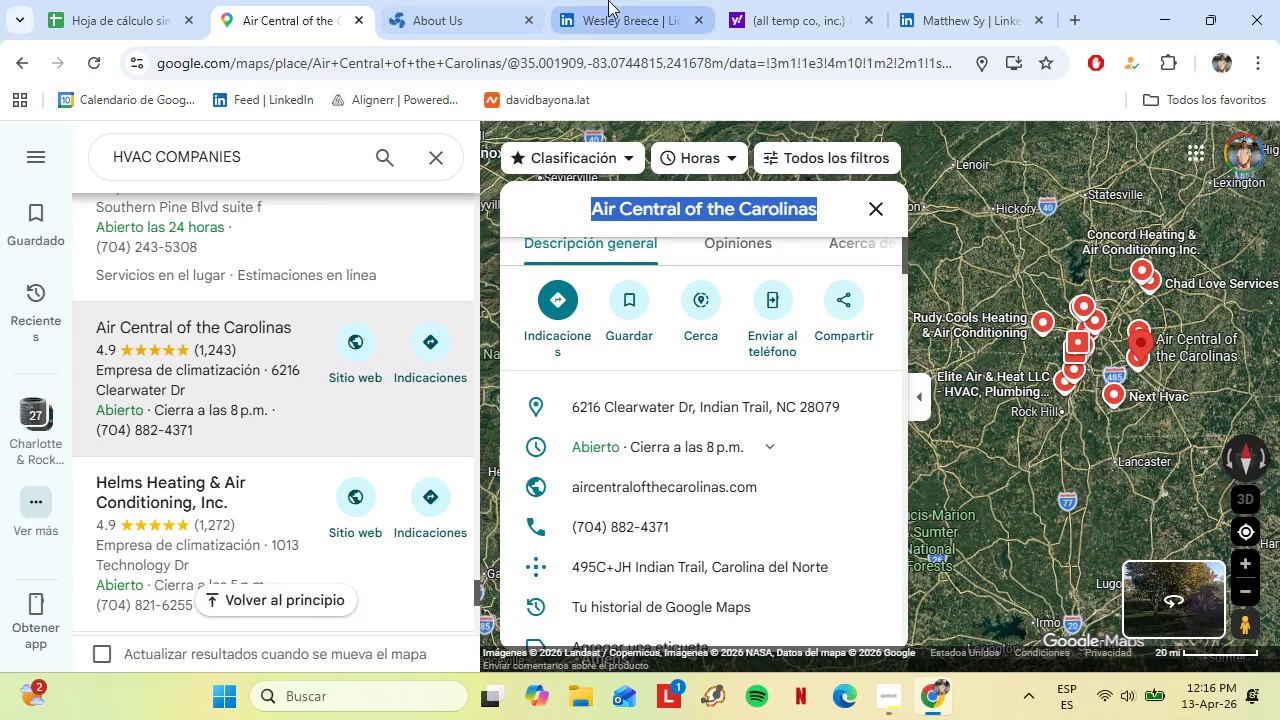 
double_click([508, 0])
 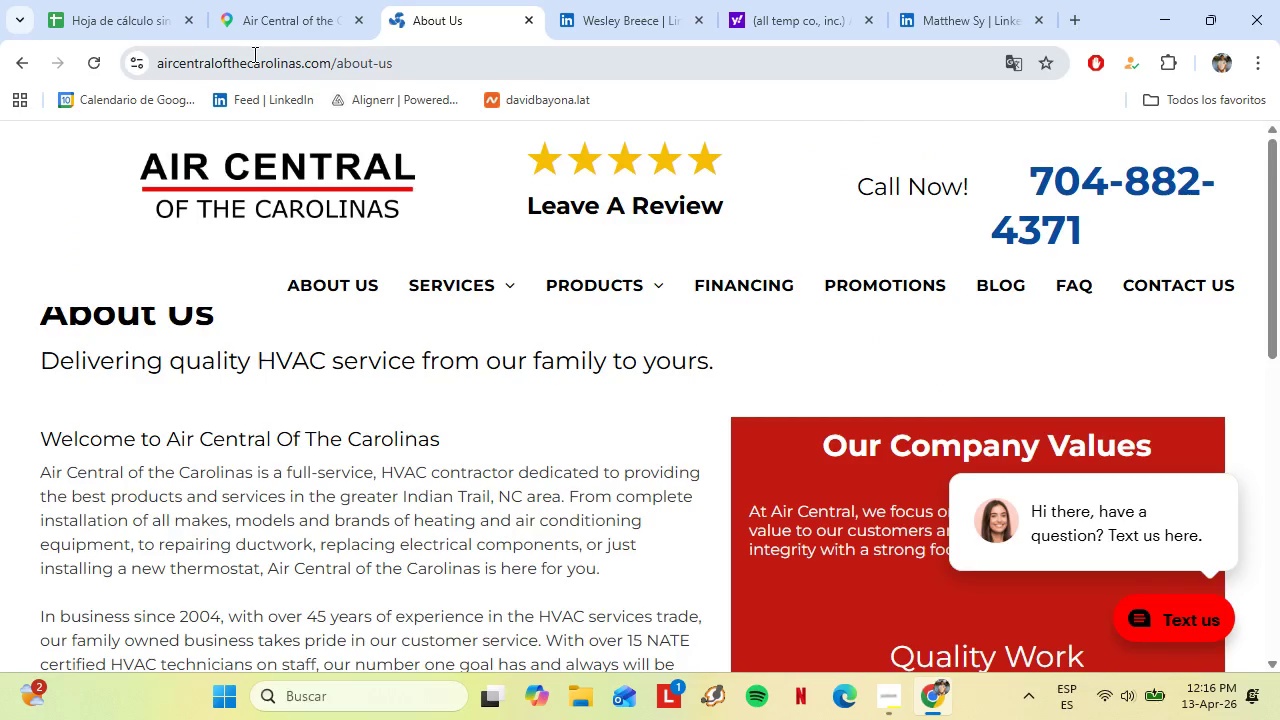 
left_click([253, 54])
 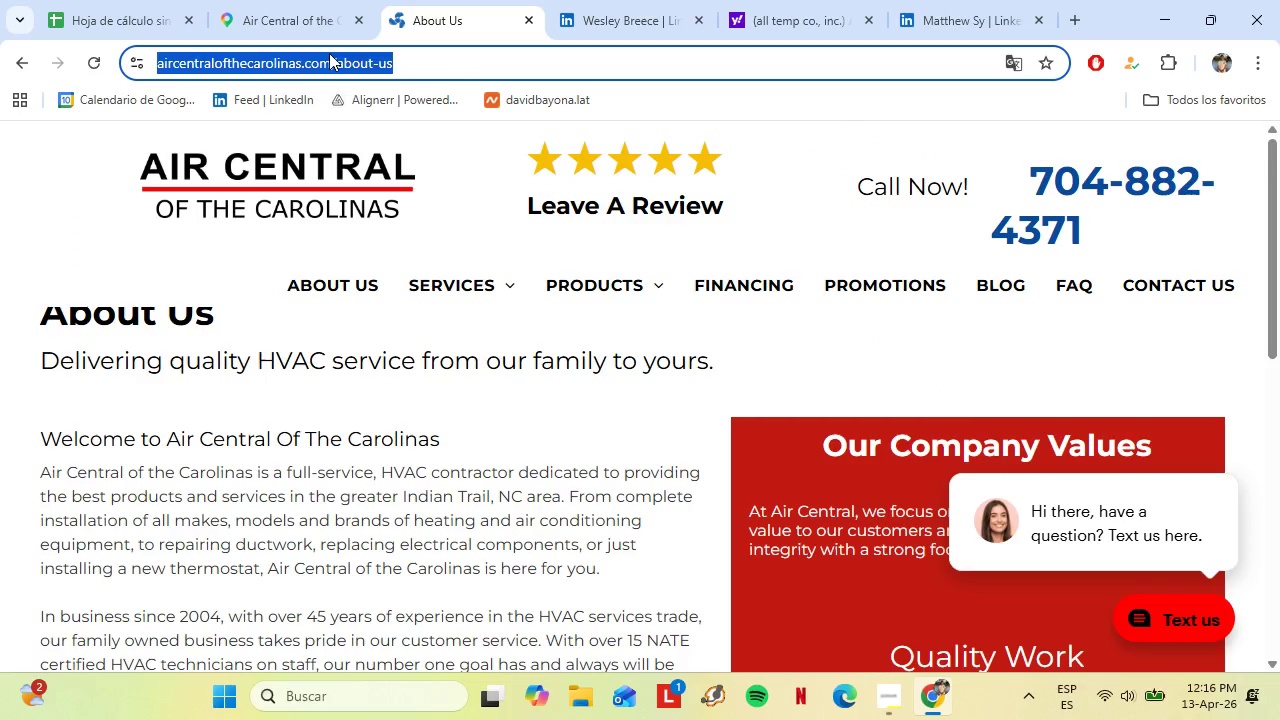 
left_click([329, 53])
 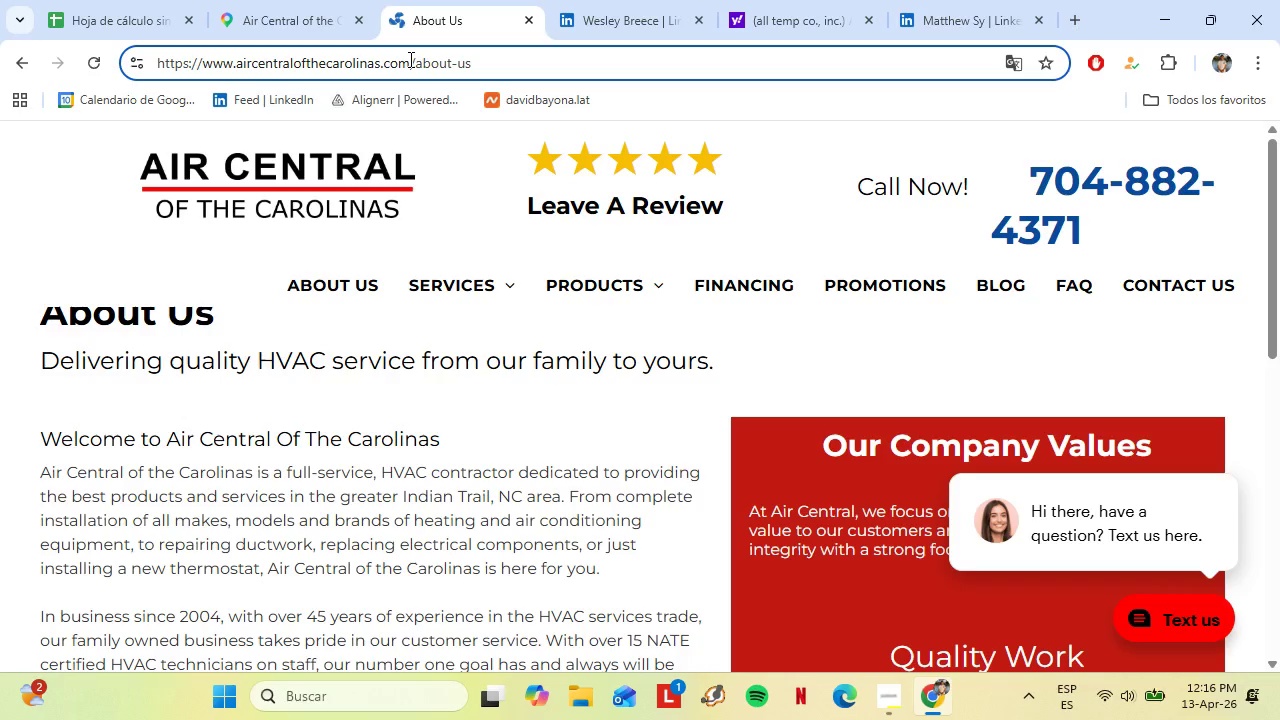 
left_click_drag(start_coordinate=[412, 59], to_coordinate=[202, 61])
 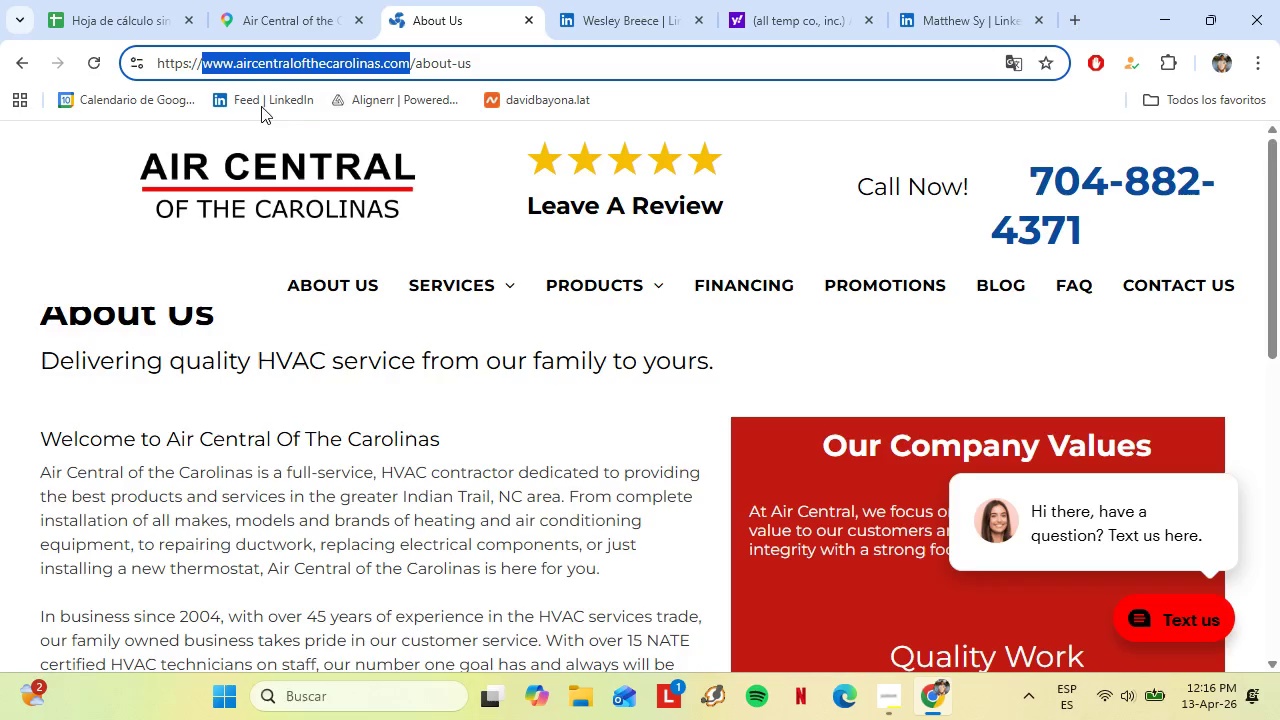 
key(Control+C)
 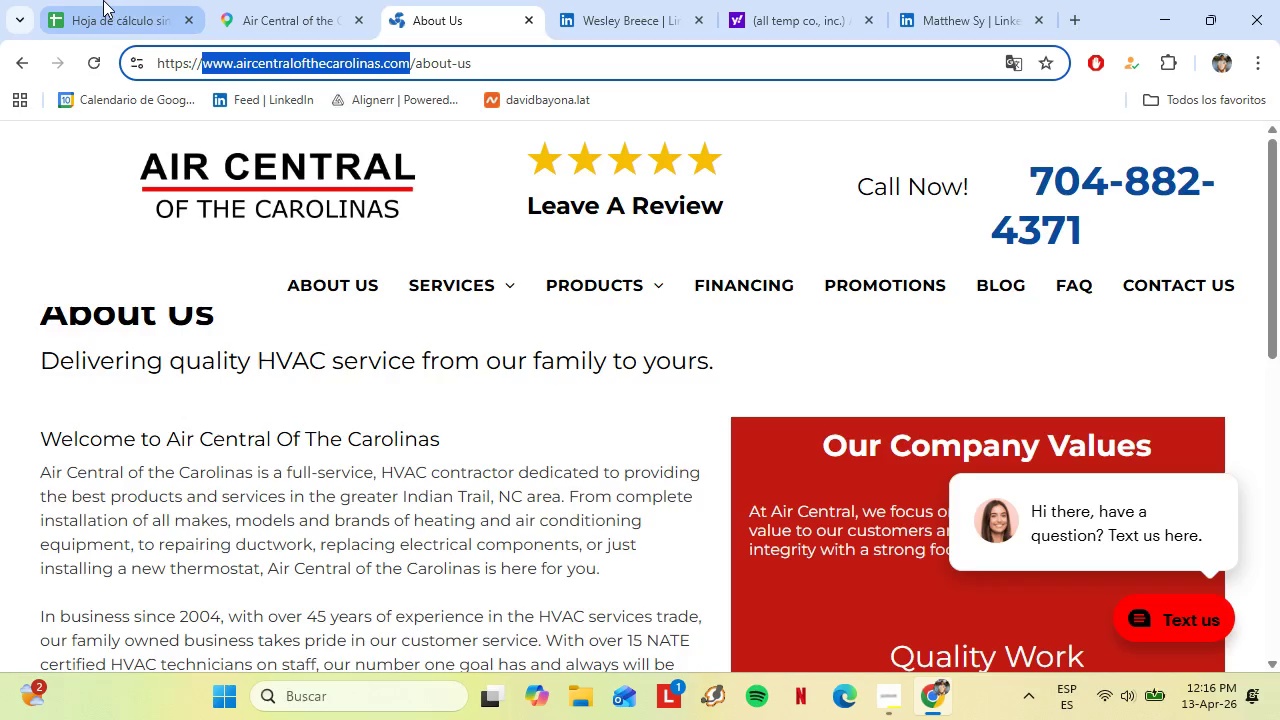 
left_click([103, 0])
 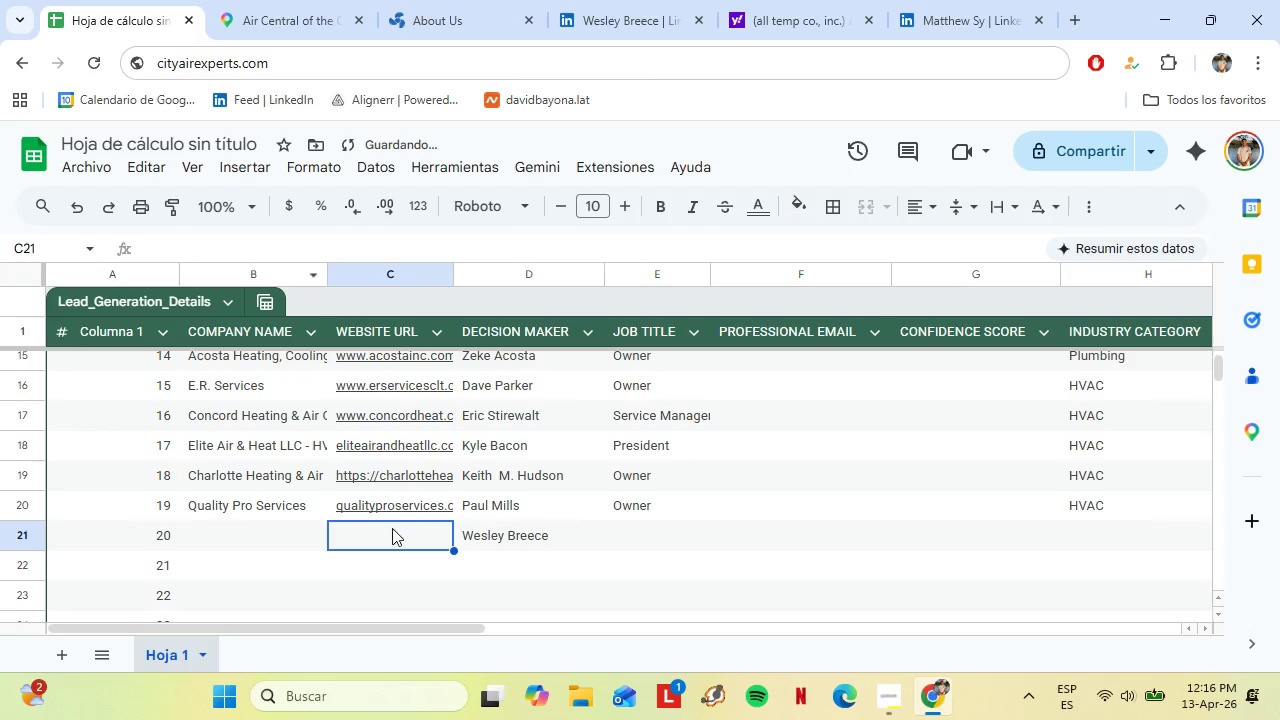 
right_click([389, 532])
 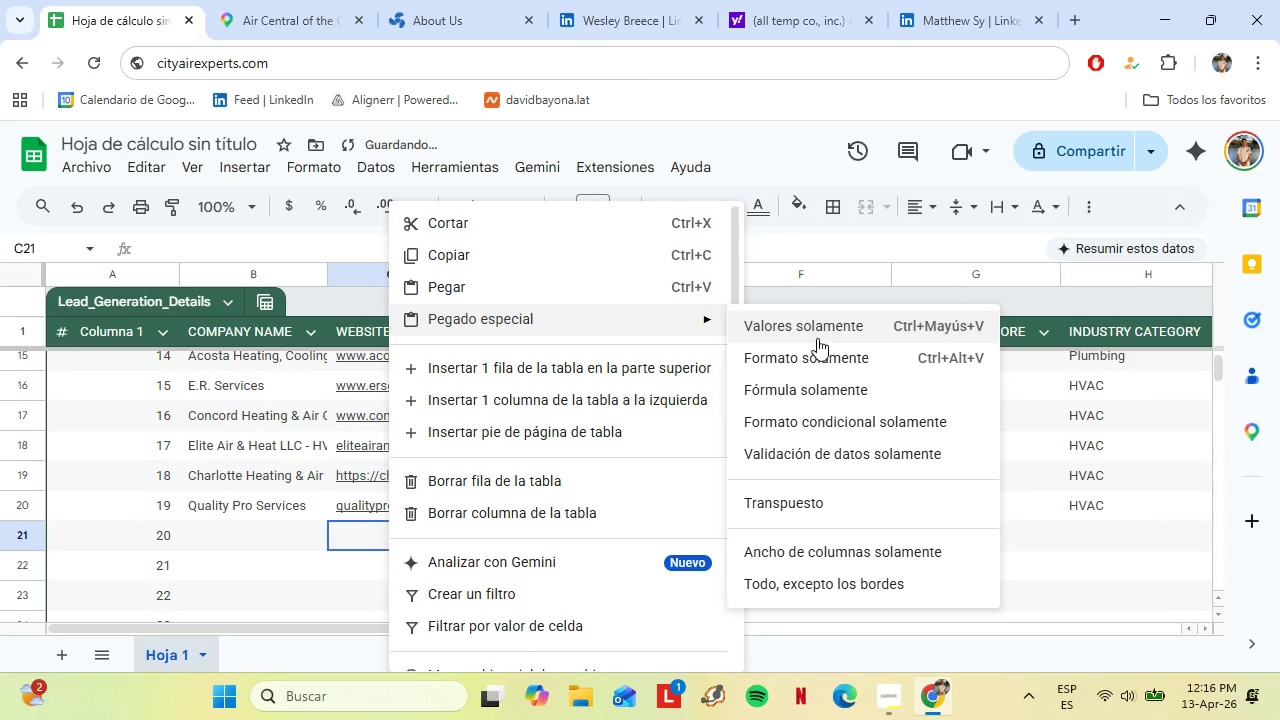 
left_click([309, 3])
 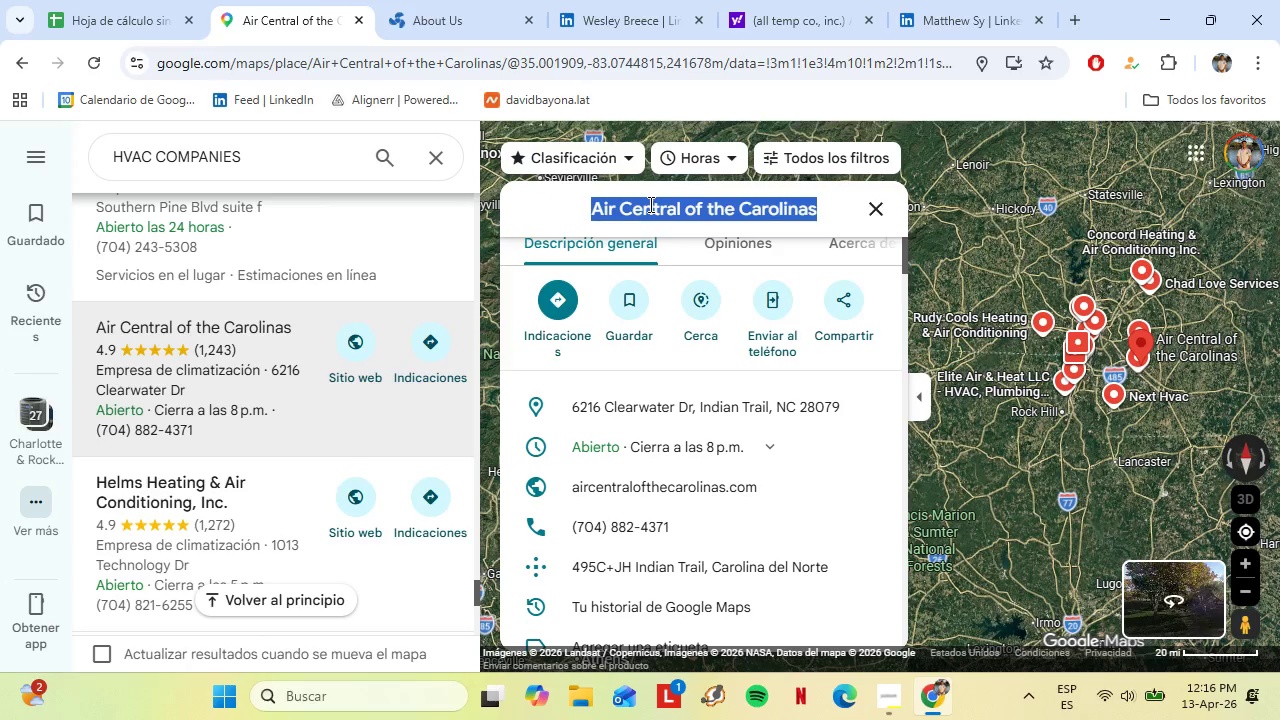 
key(Control+C)
 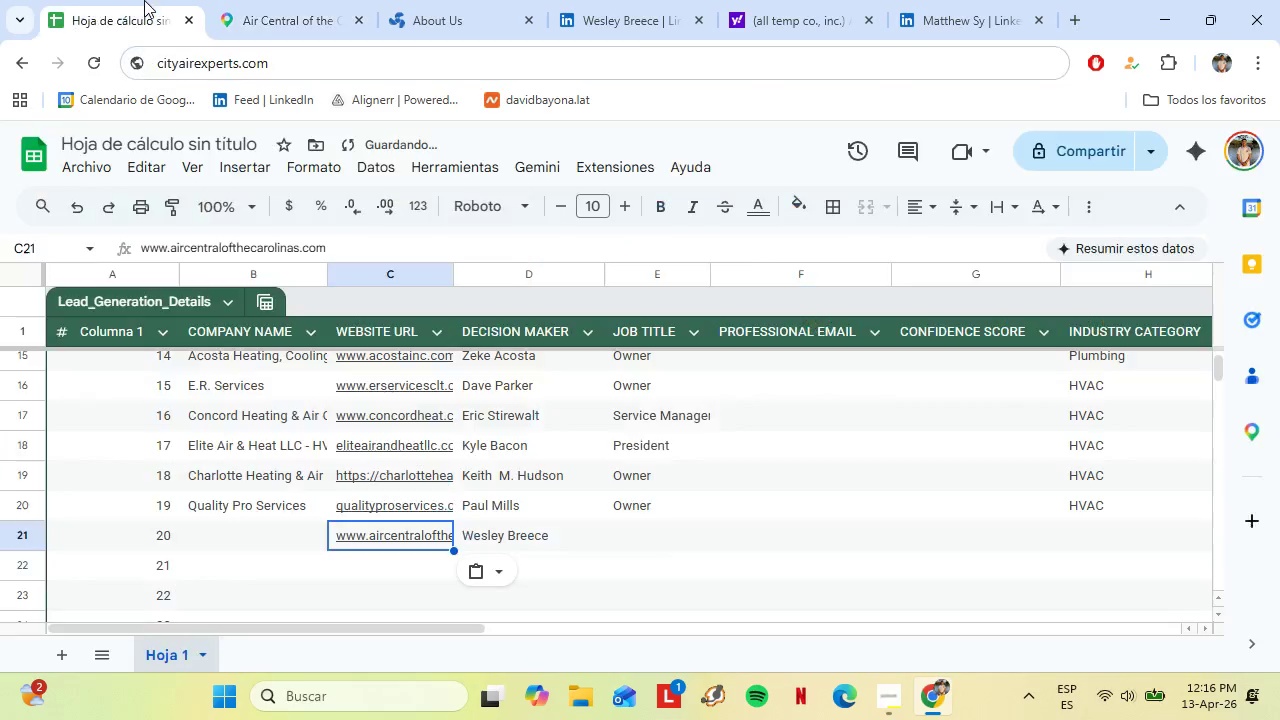 
left_click([144, 0])
 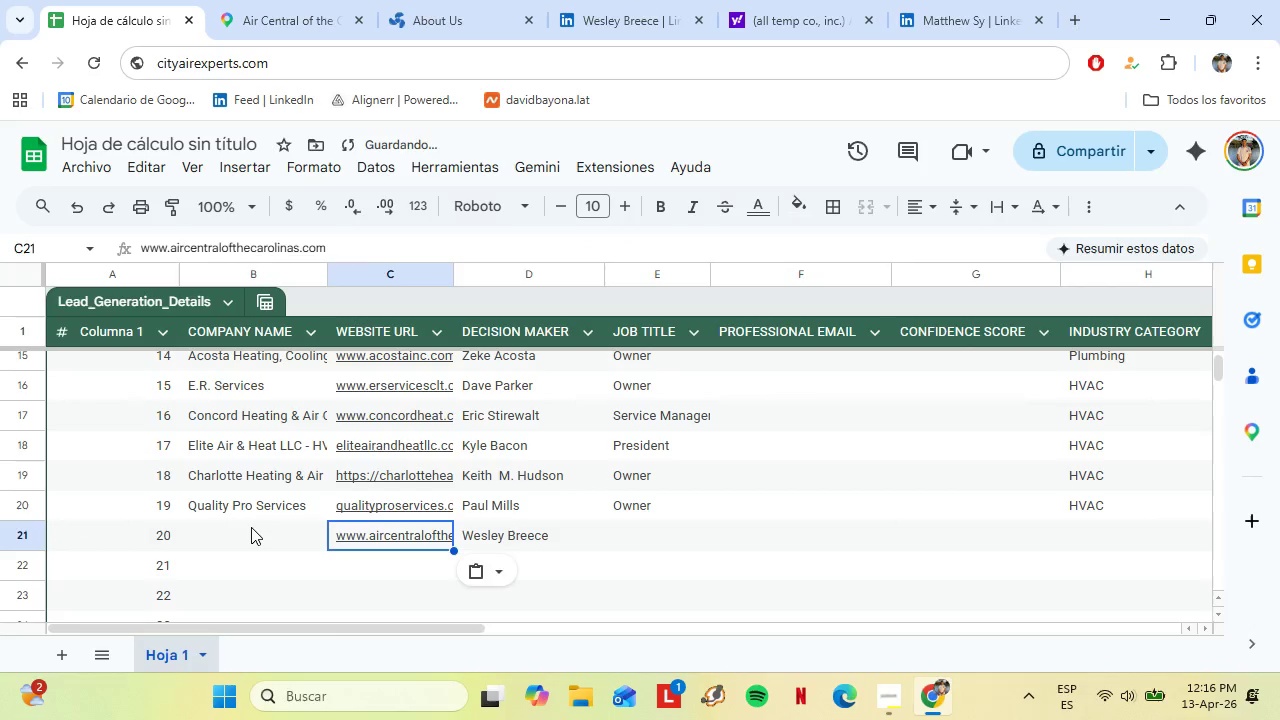 
left_click([251, 527])
 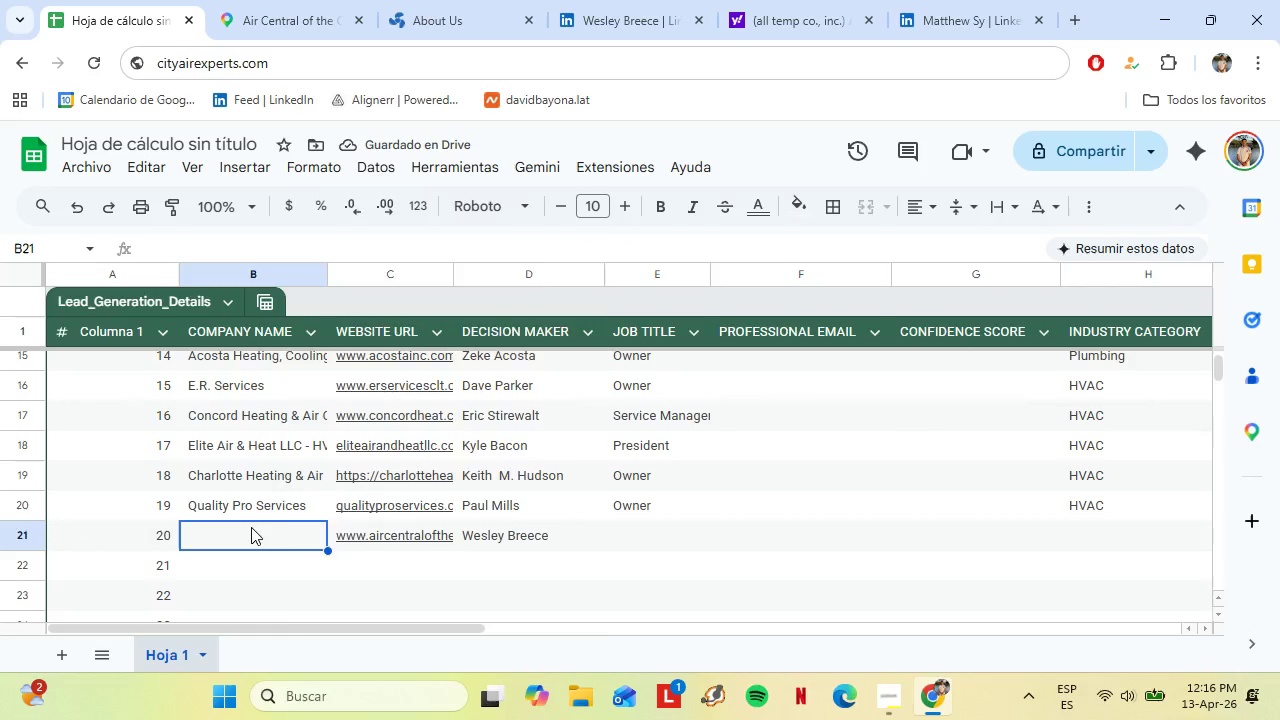 
right_click([251, 527])
 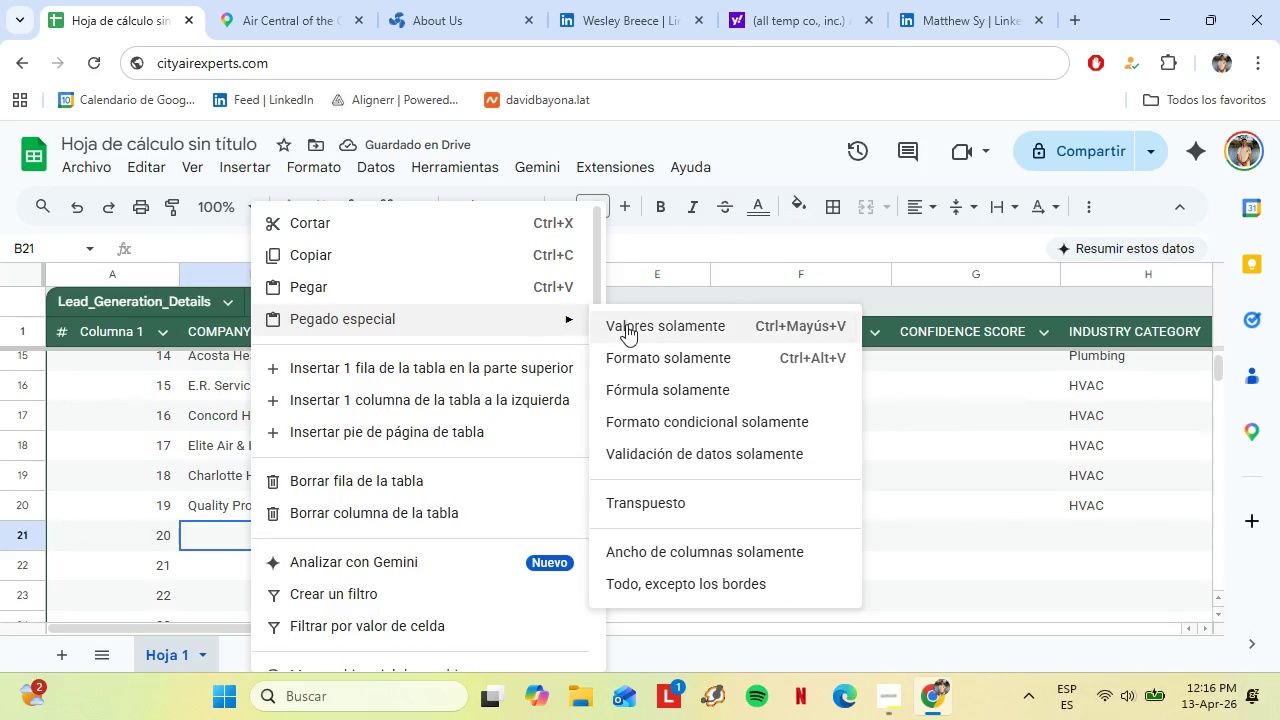 
left_click([662, 322])
 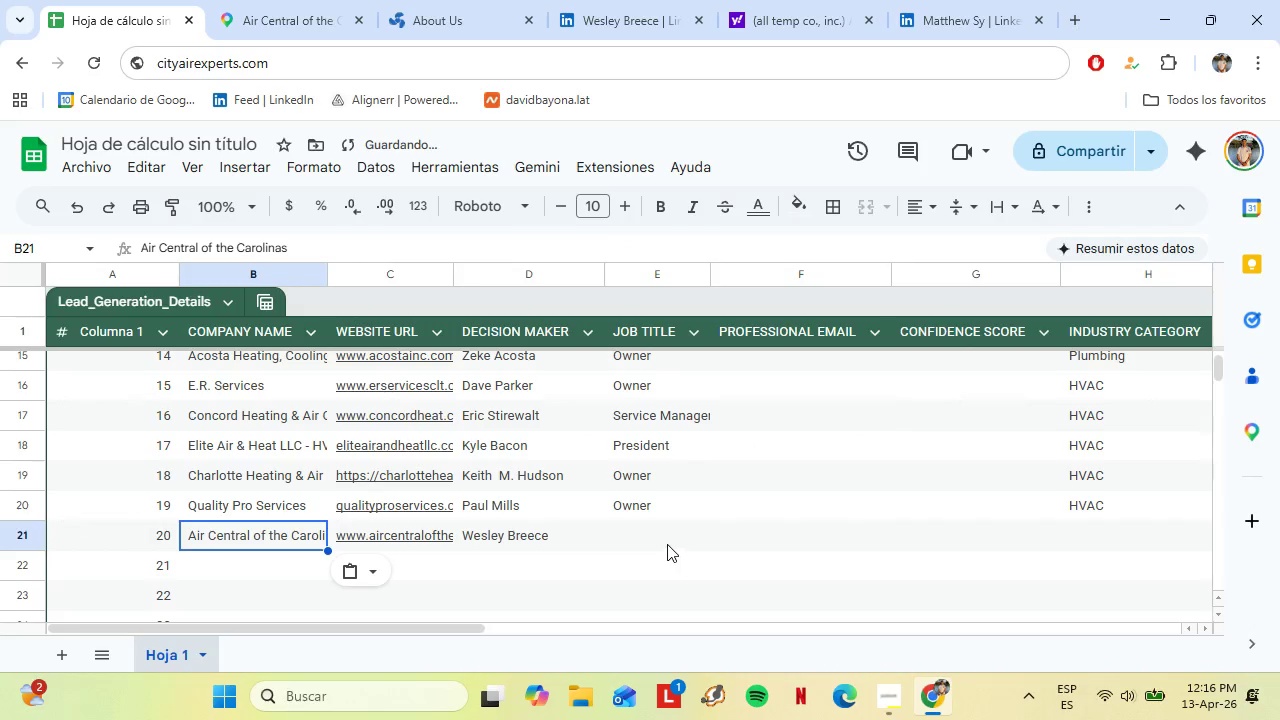 
left_click([644, 544])
 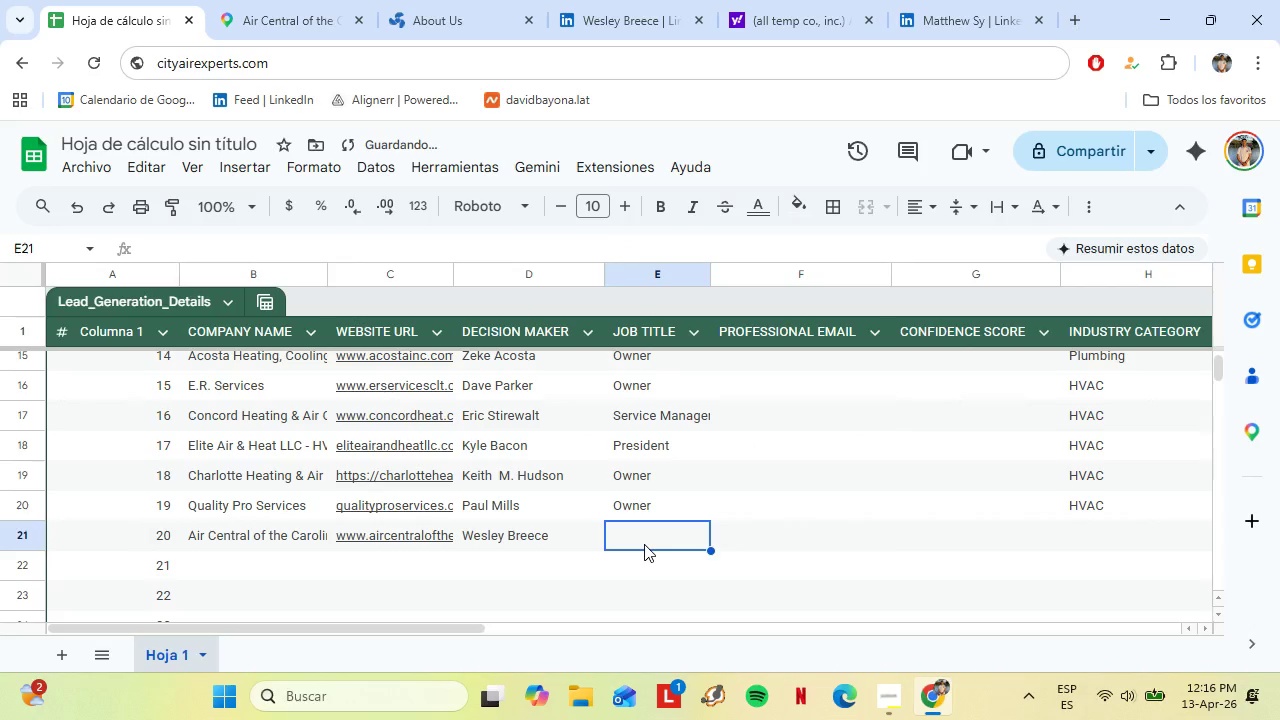 
type(Vice-PO)
key(Backspace)
key(Backspace)
type(president)
 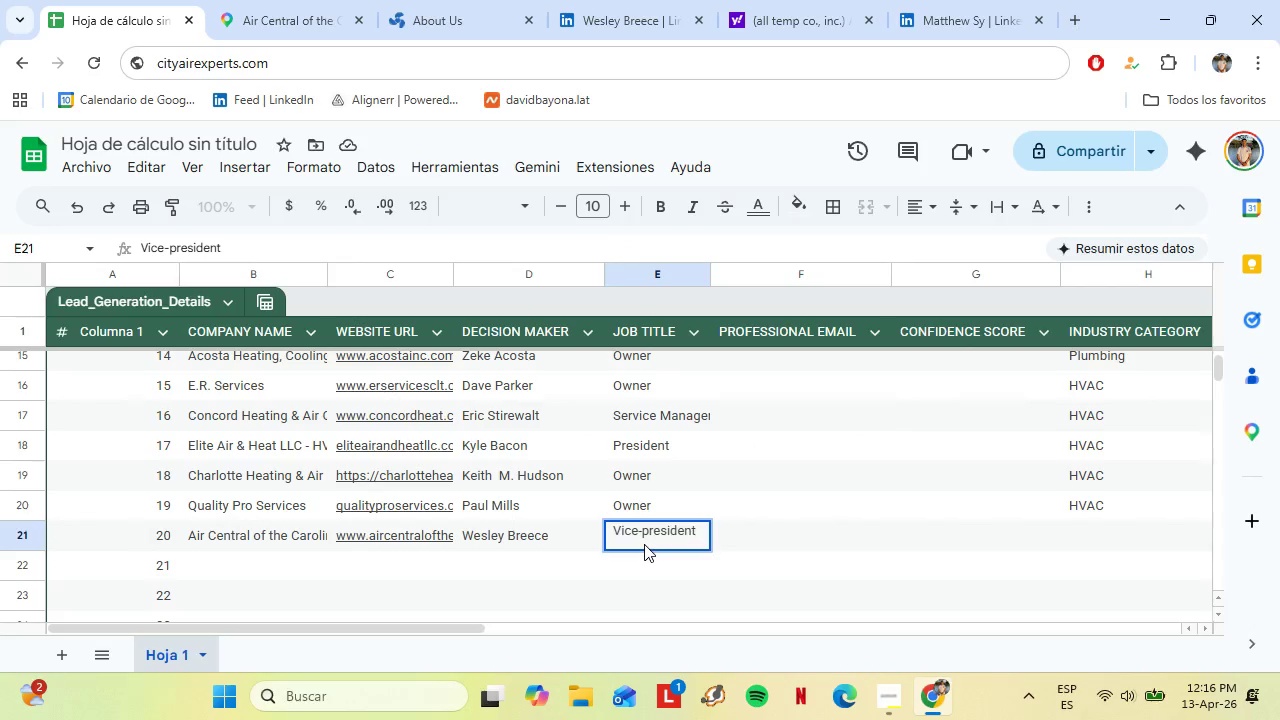 
left_click([1105, 543])
 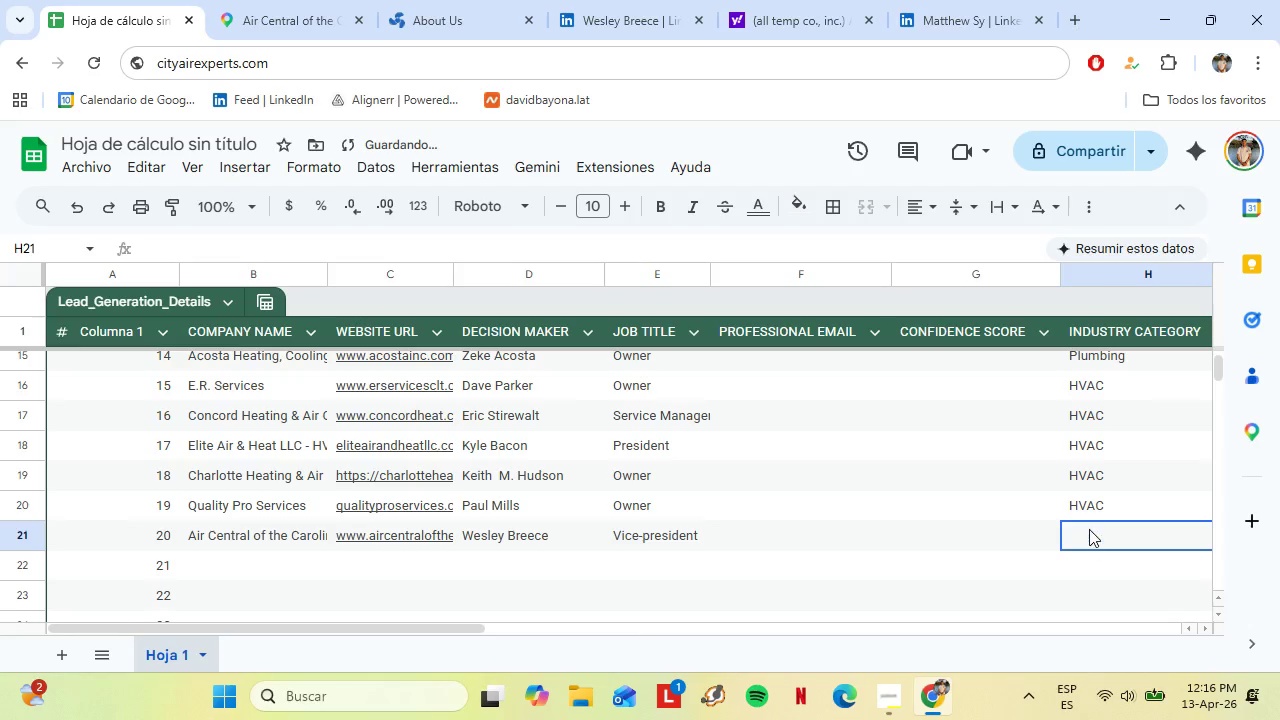 
key(Shift+H)
 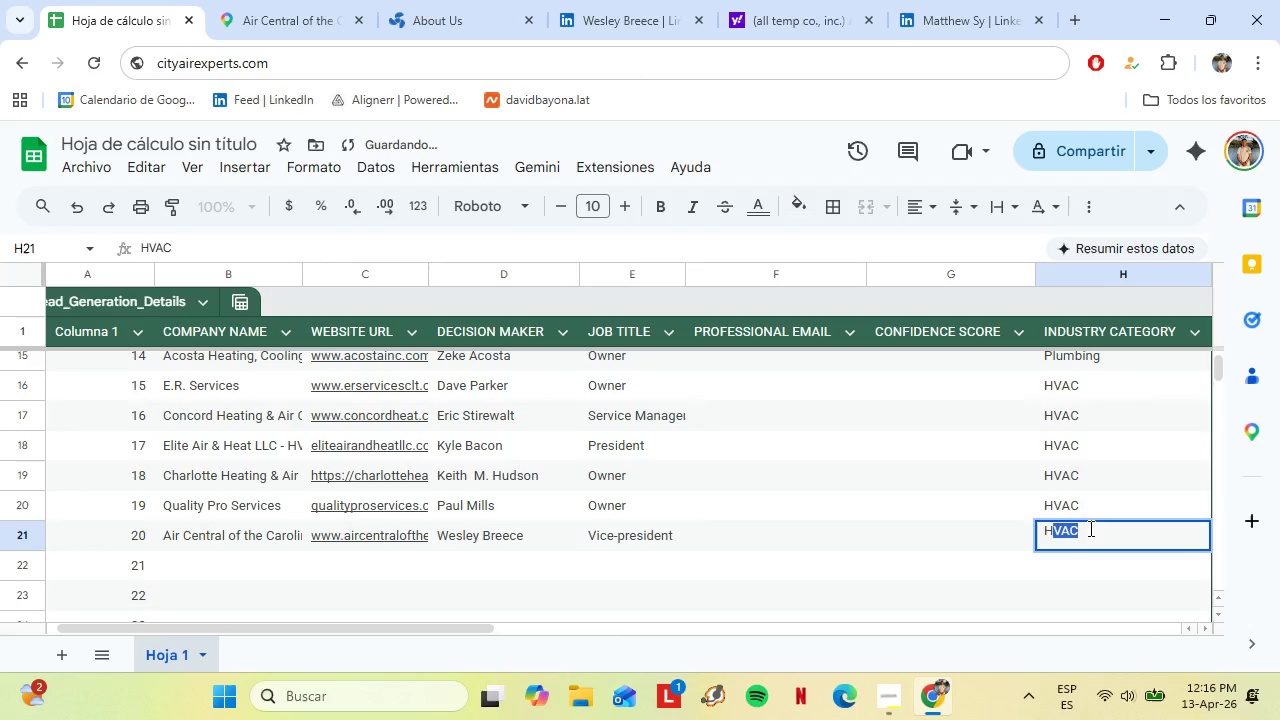 
key(Enter)
 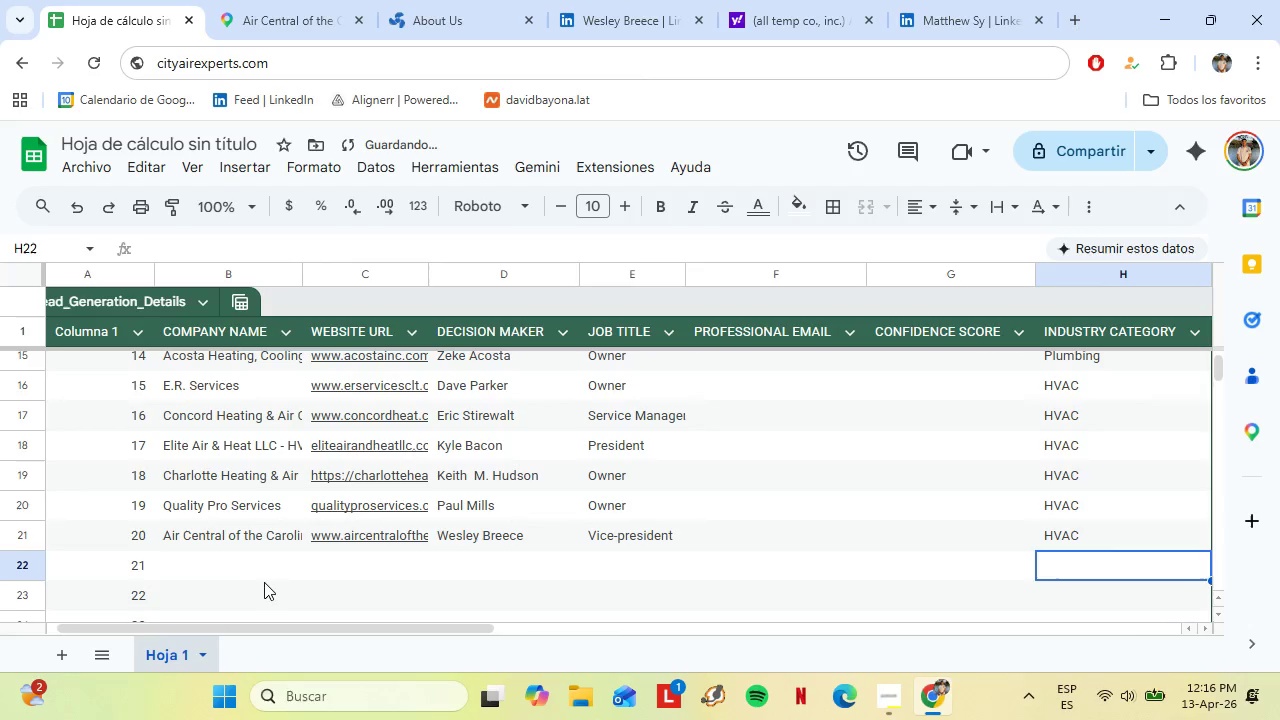 
left_click([209, 561])
 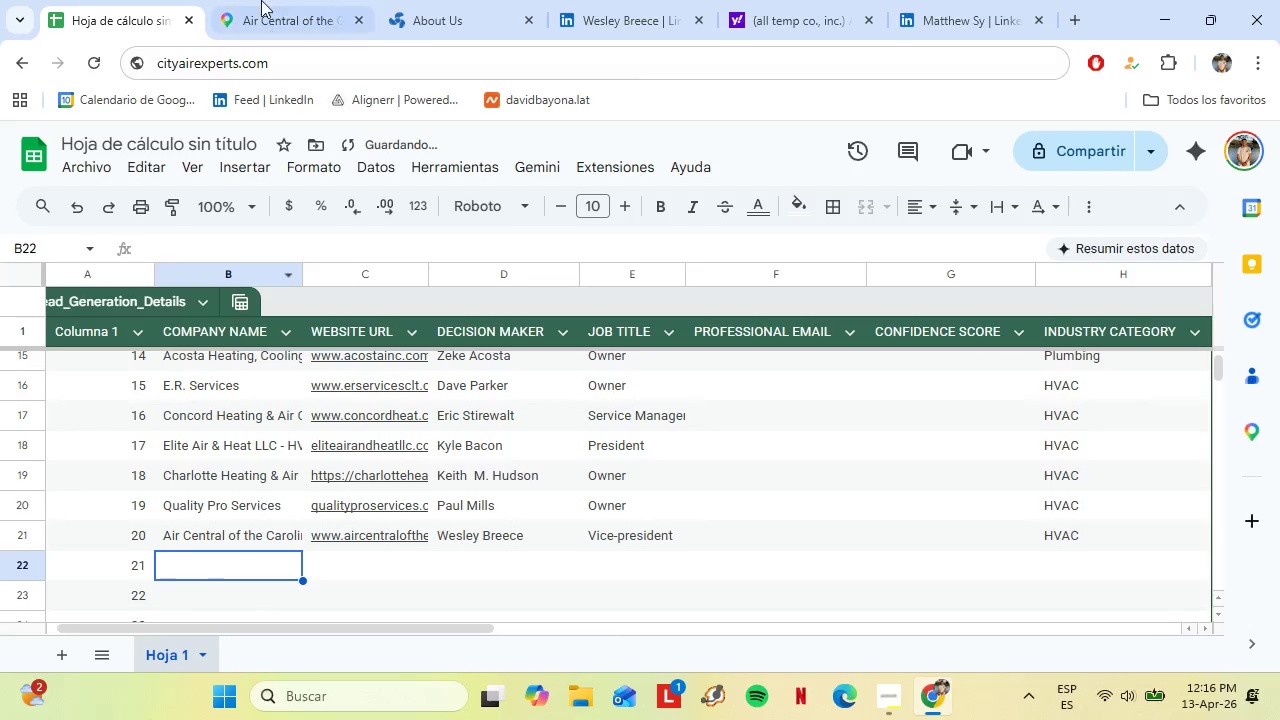 
left_click([267, 0])
 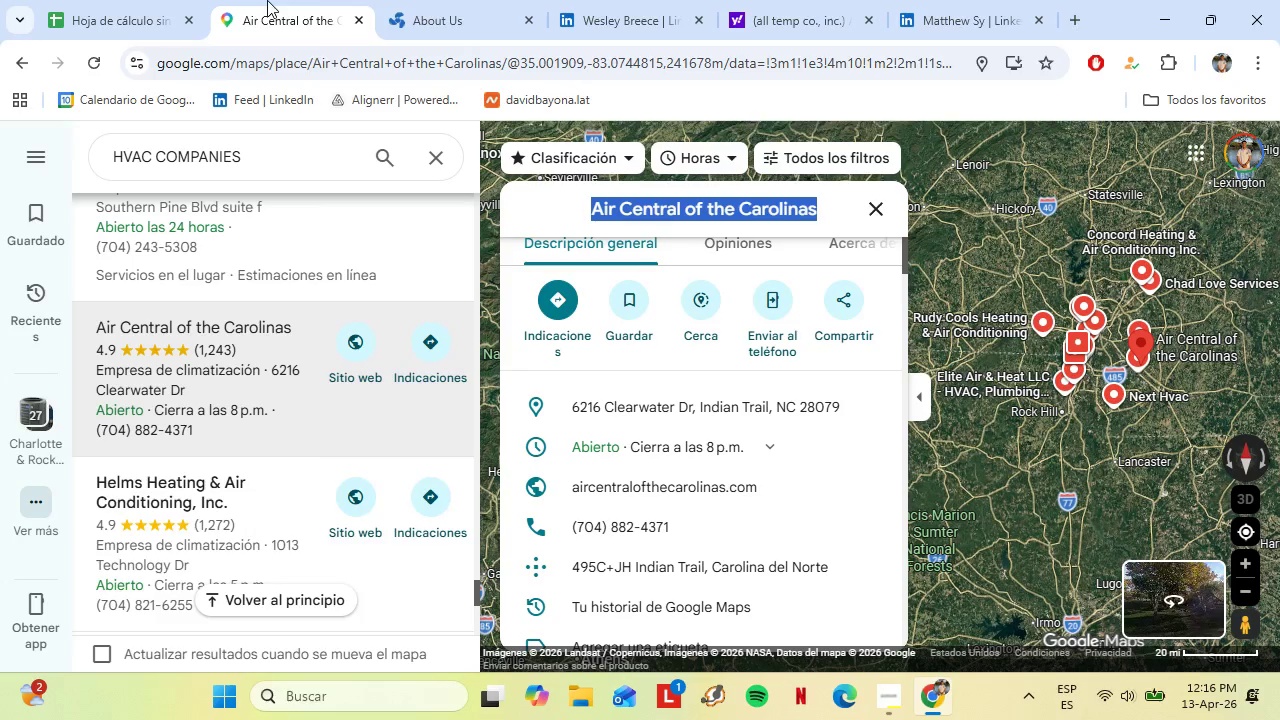 
scroll: coordinate [162, 410], scroll_direction: down, amount: 2.0
 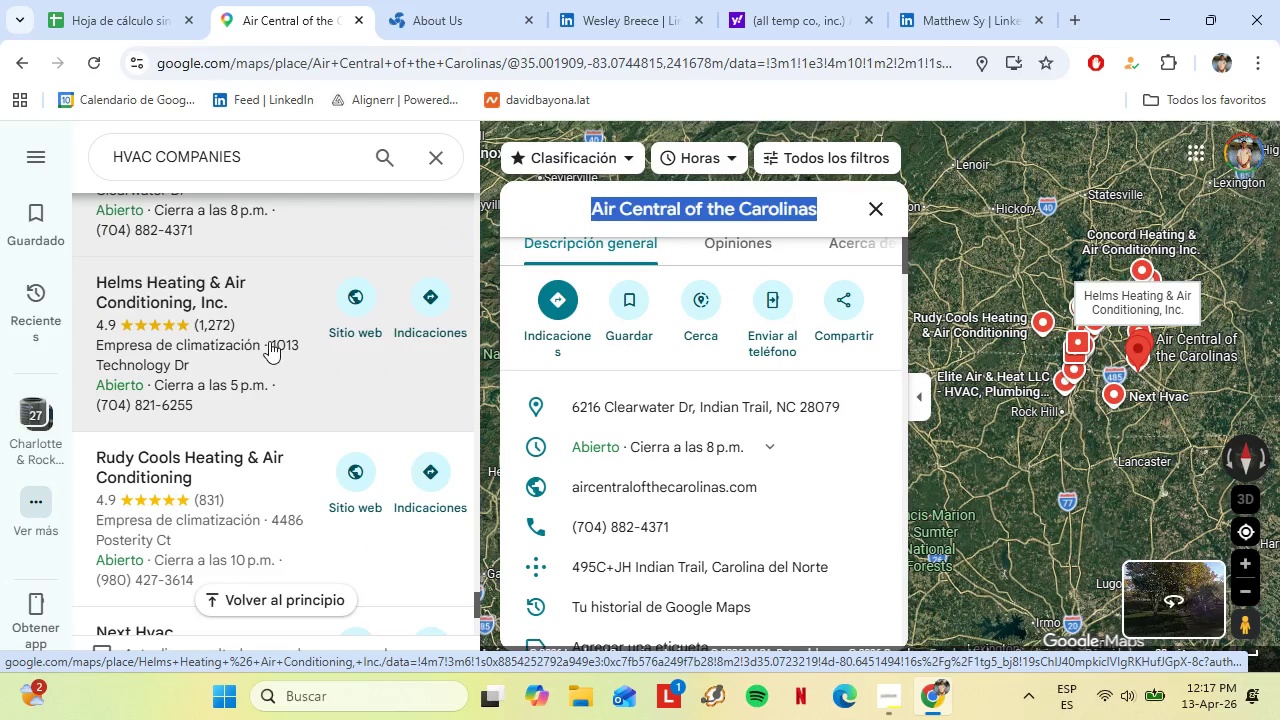 
left_click([193, 294])
 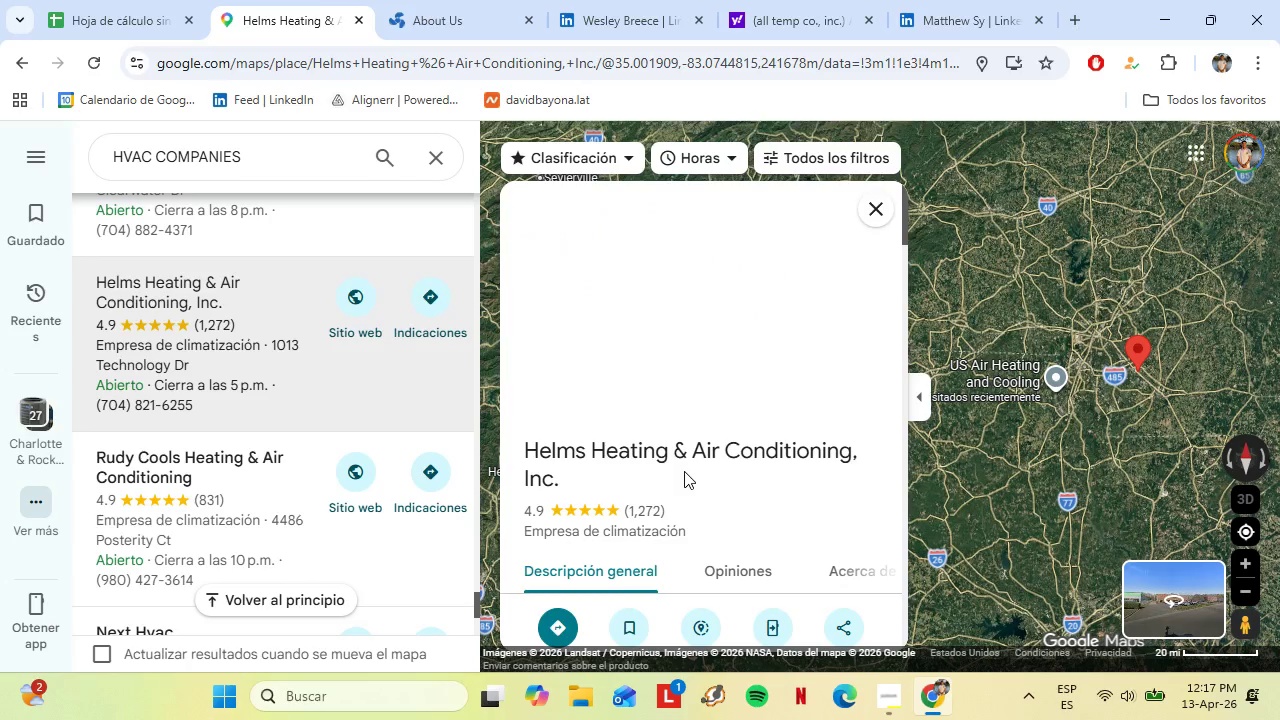 
scroll: coordinate [735, 415], scroll_direction: down, amount: 3.0
 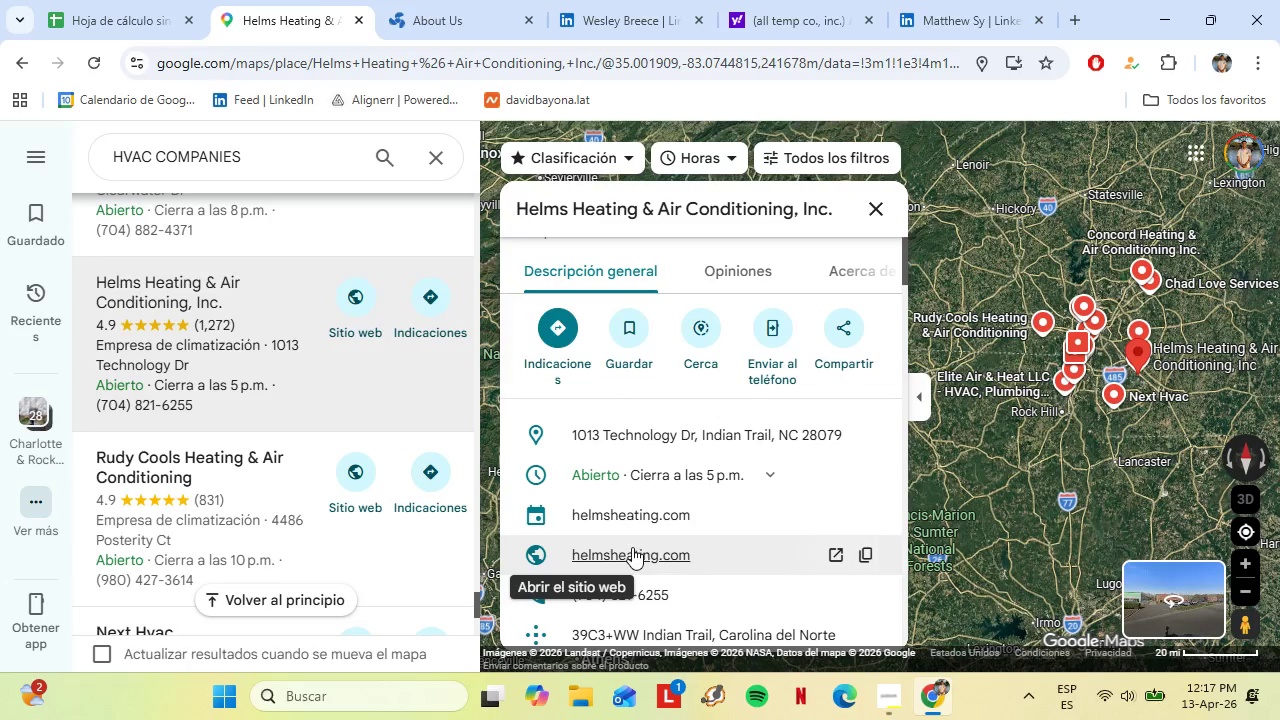 
left_click([632, 547])
 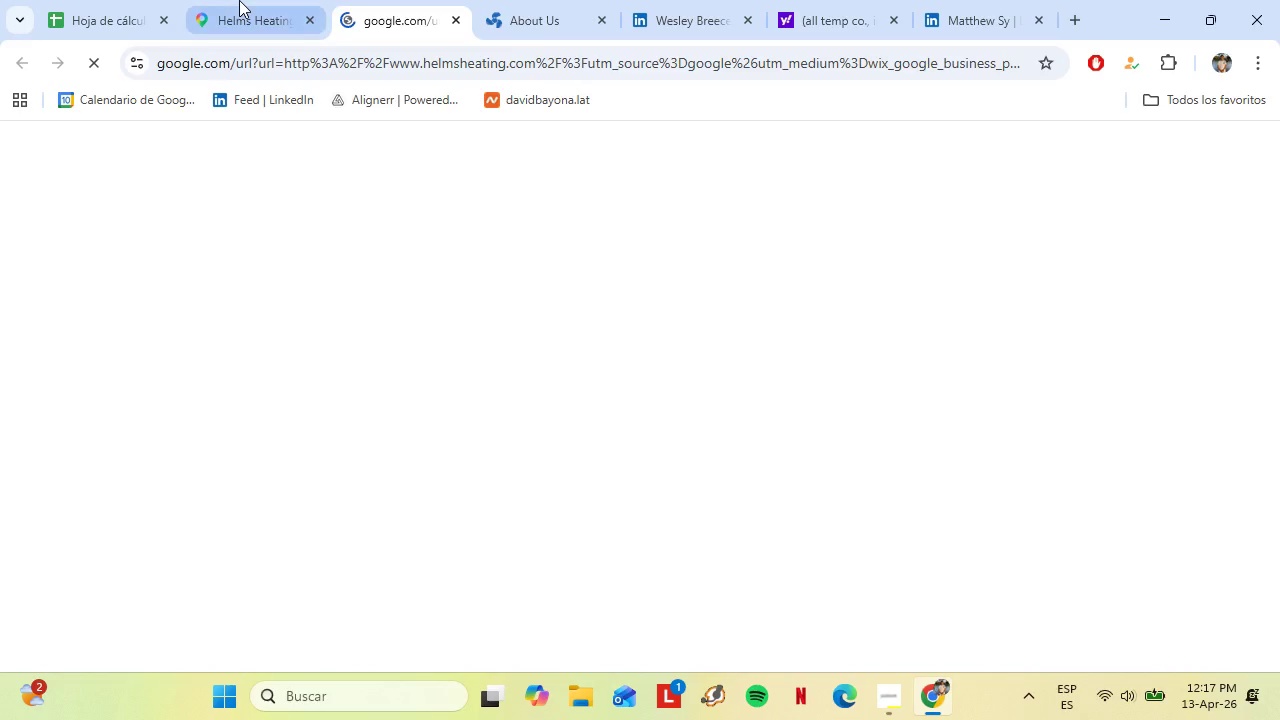 
left_click([239, 0])
 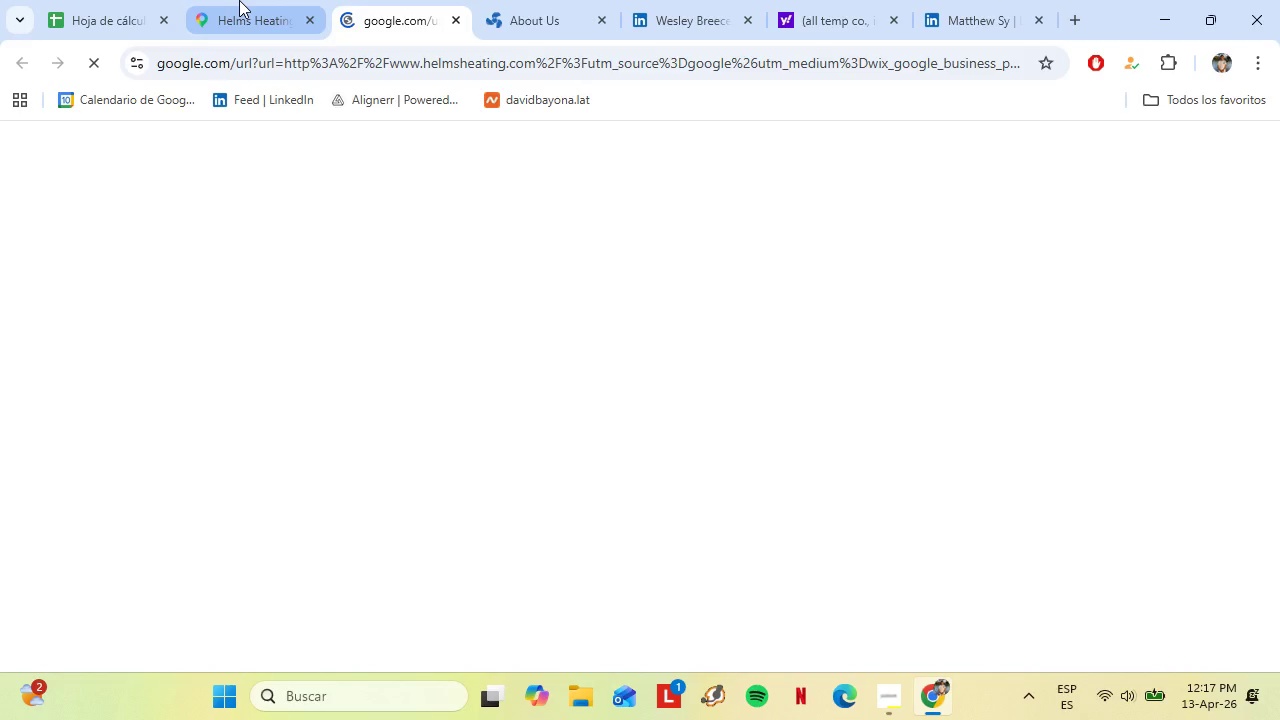 
scroll: coordinate [626, 294], scroll_direction: up, amount: 5.0
 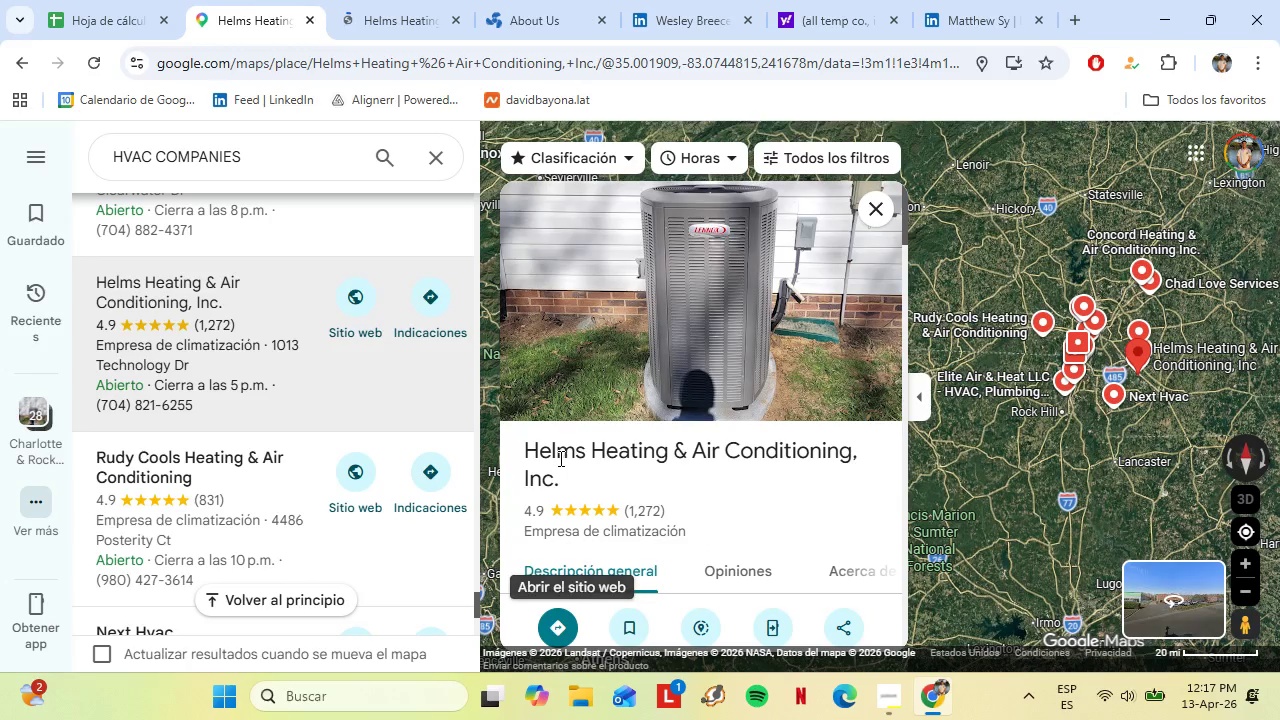 
double_click([559, 458])
 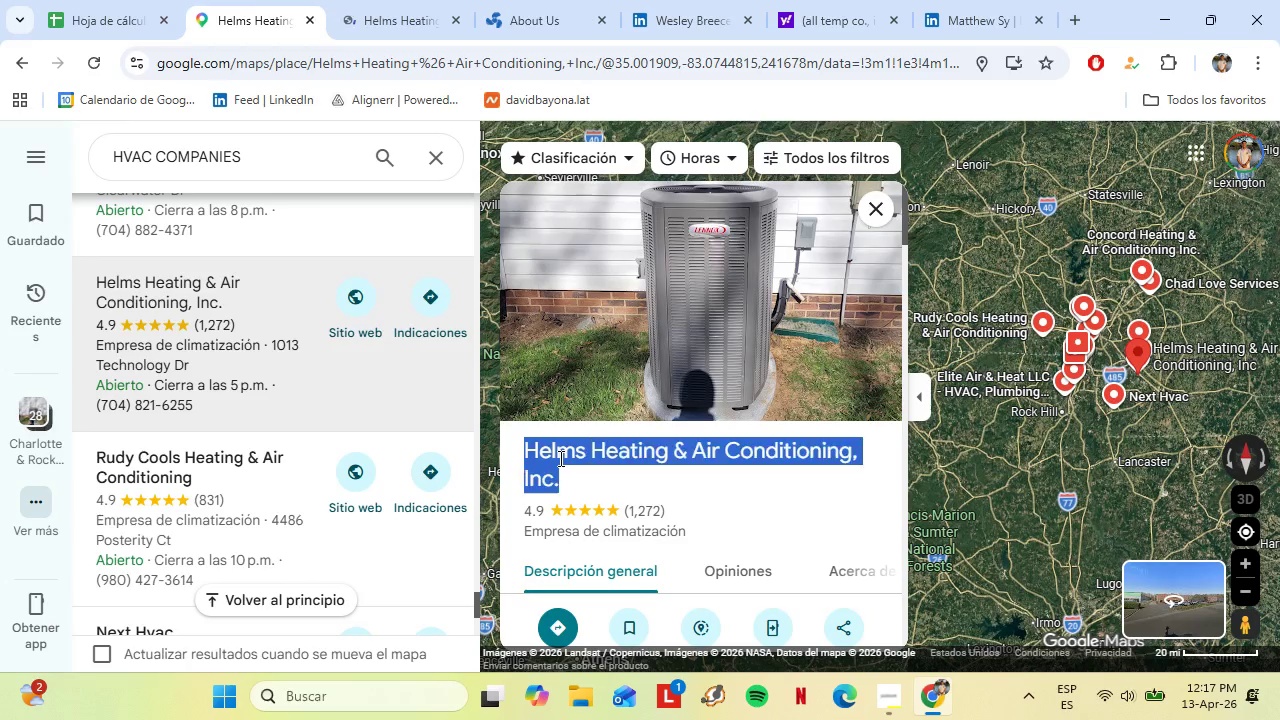 
triple_click([559, 458])
 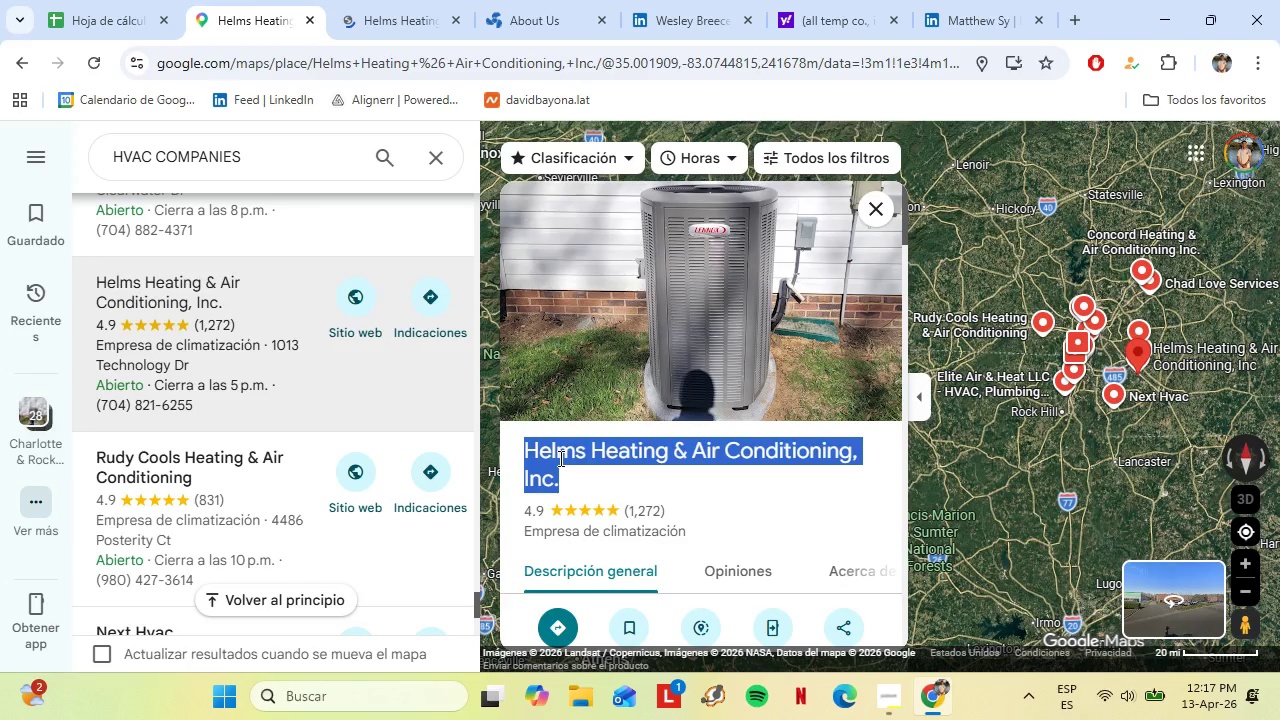 
triple_click([559, 458])
 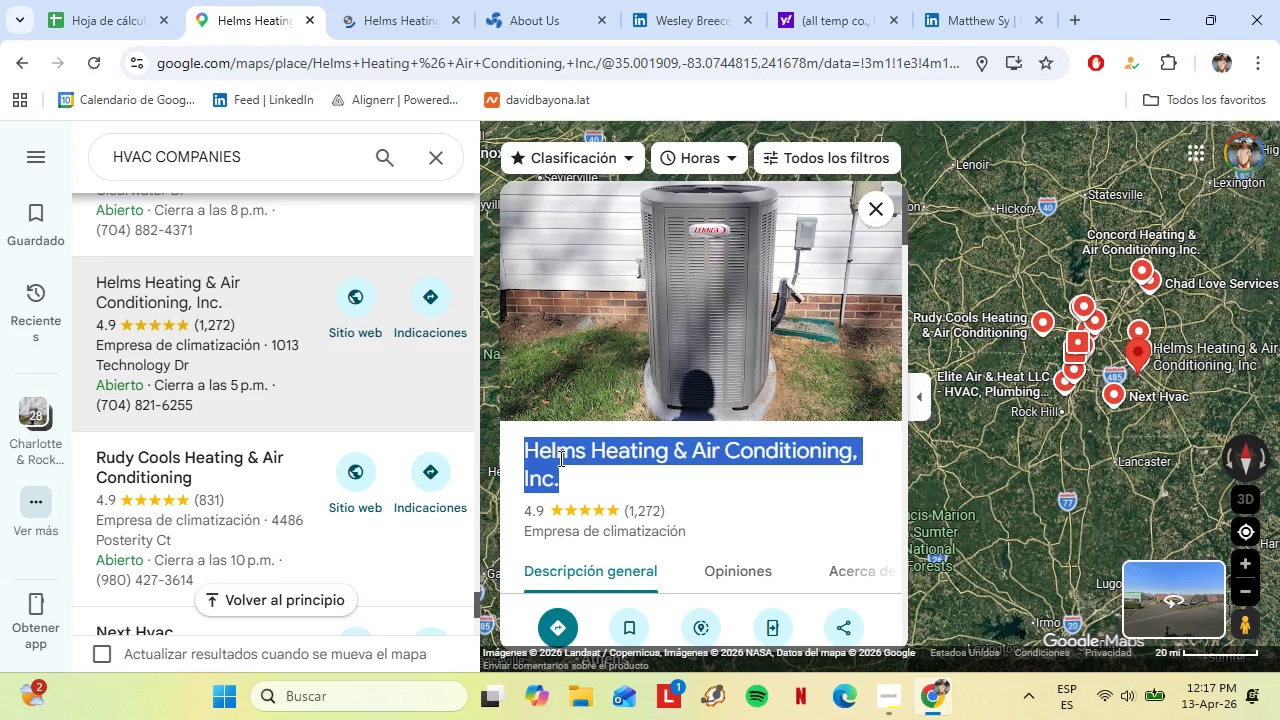 
right_click([559, 458])
 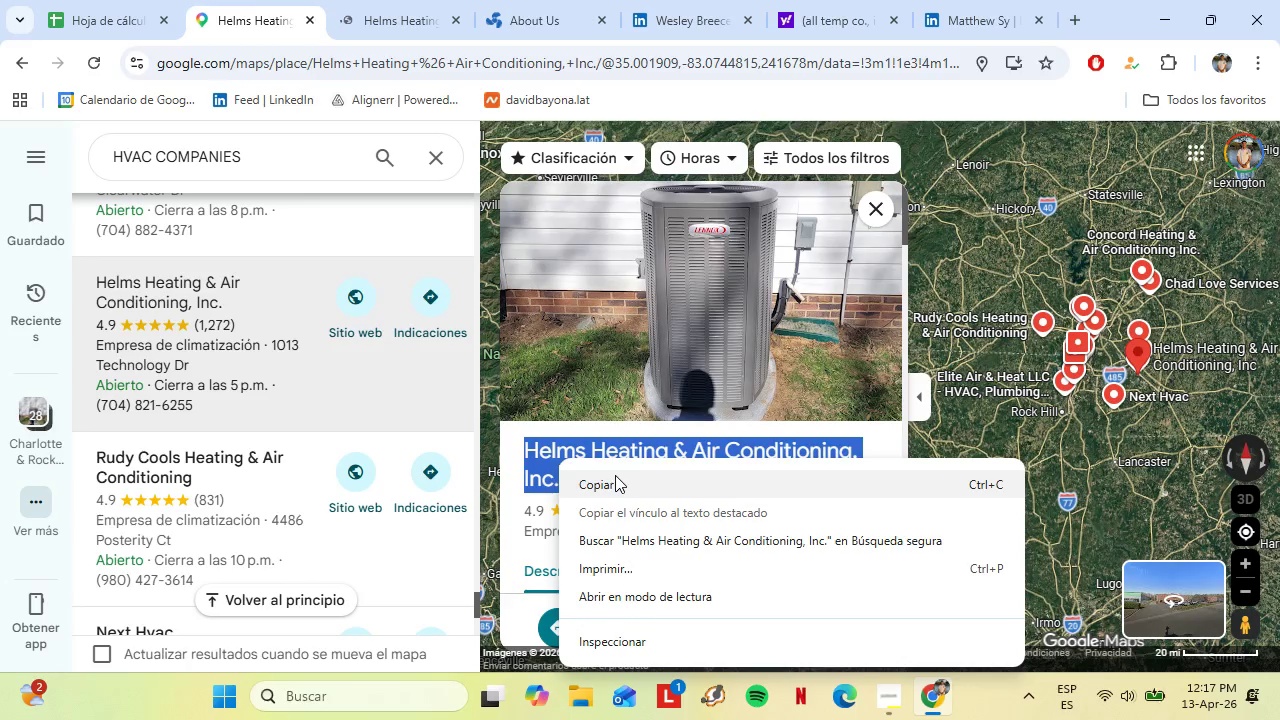 
left_click([615, 475])
 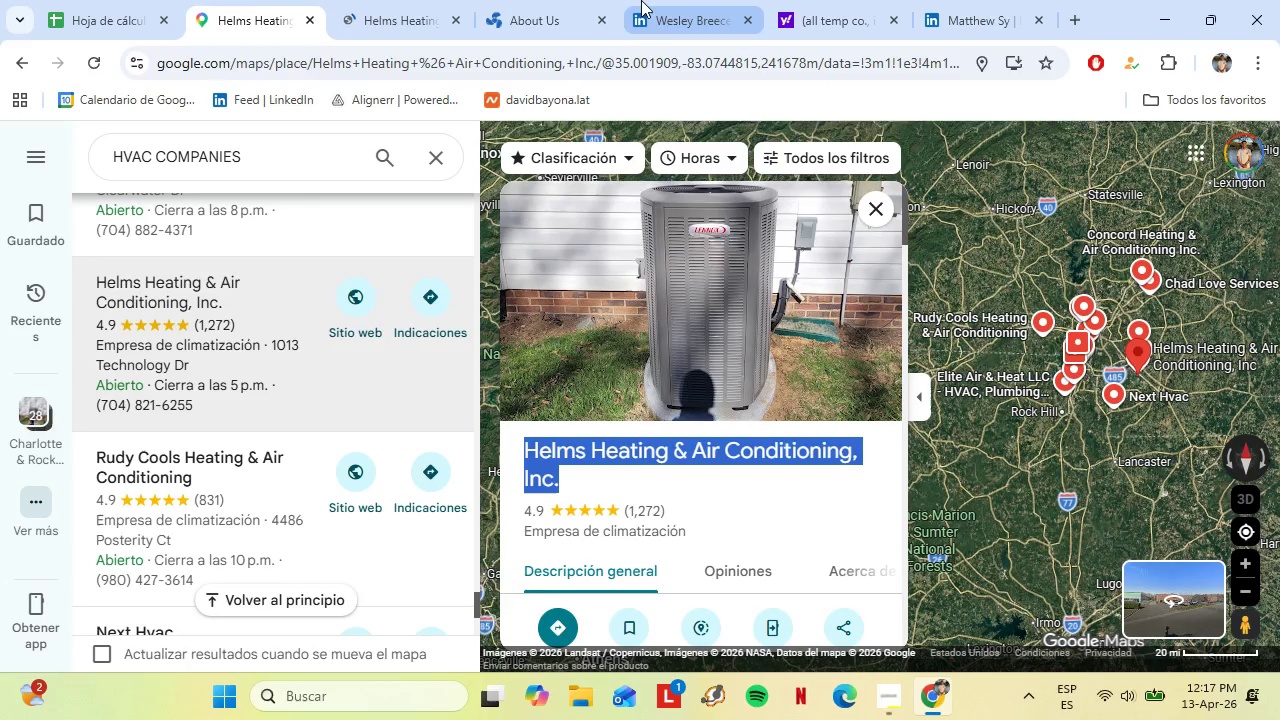 
left_click([641, 0])
 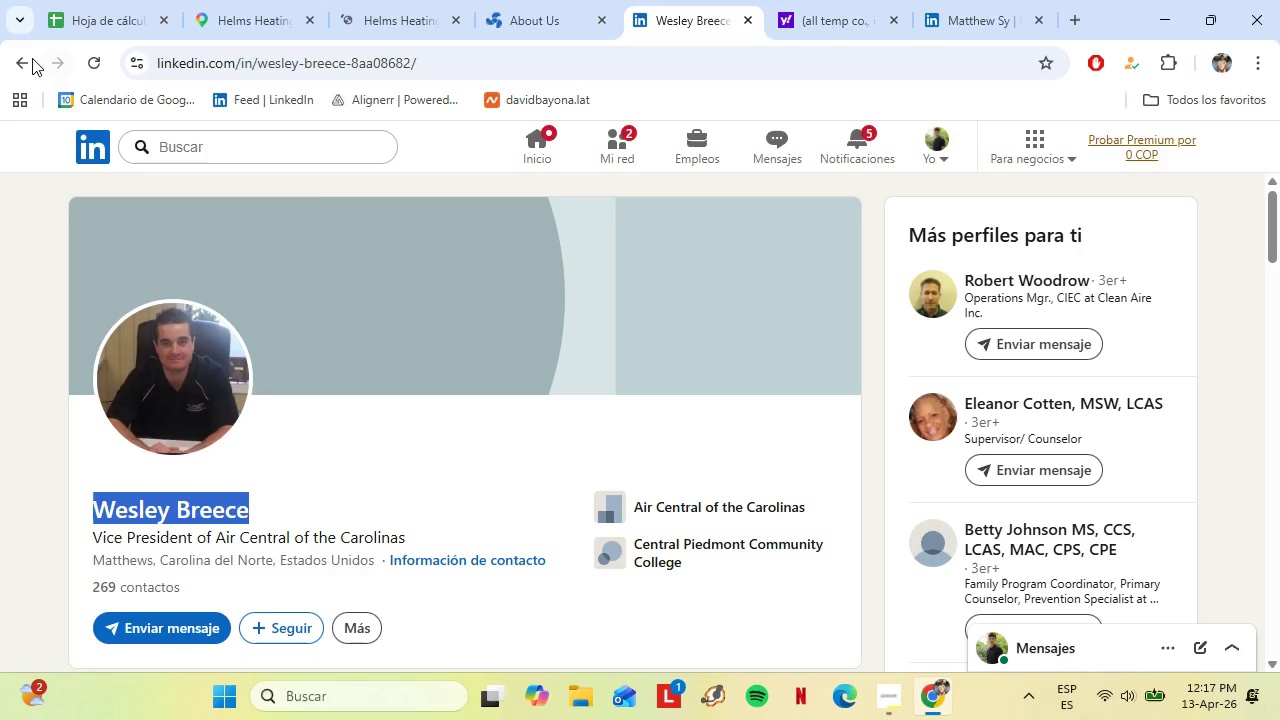 
left_click([30, 57])
 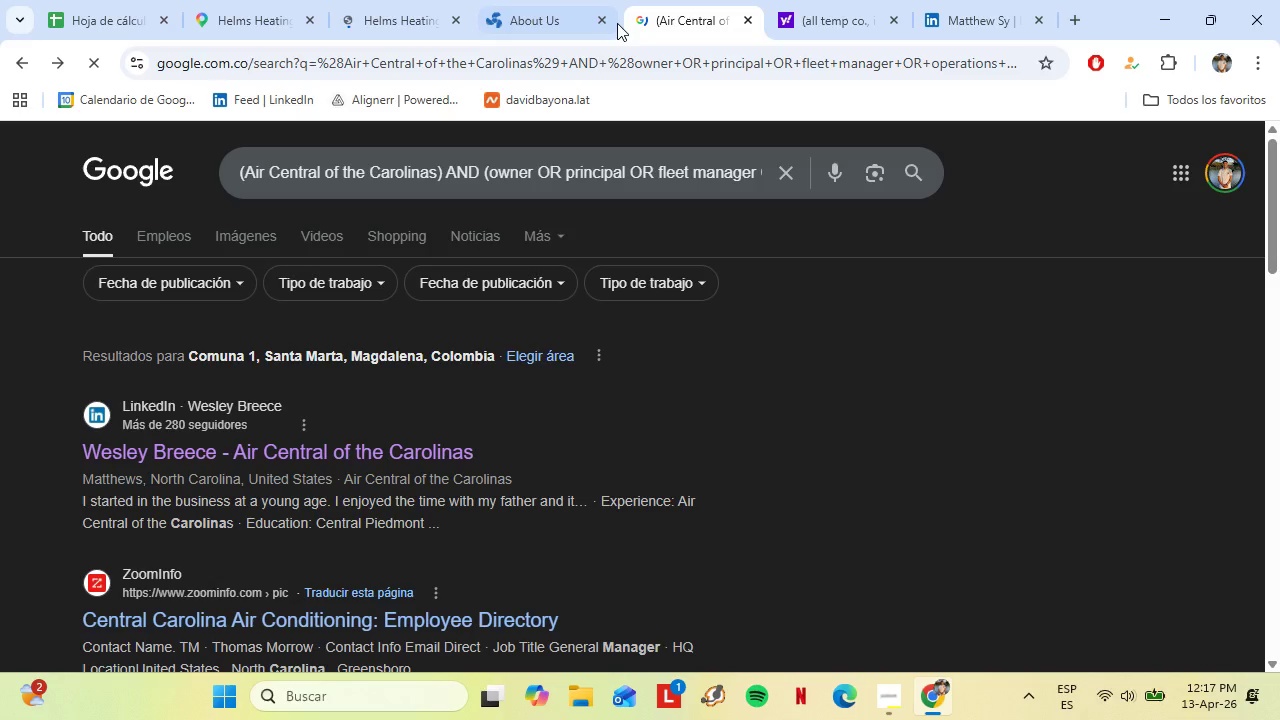 
left_click([604, 17])
 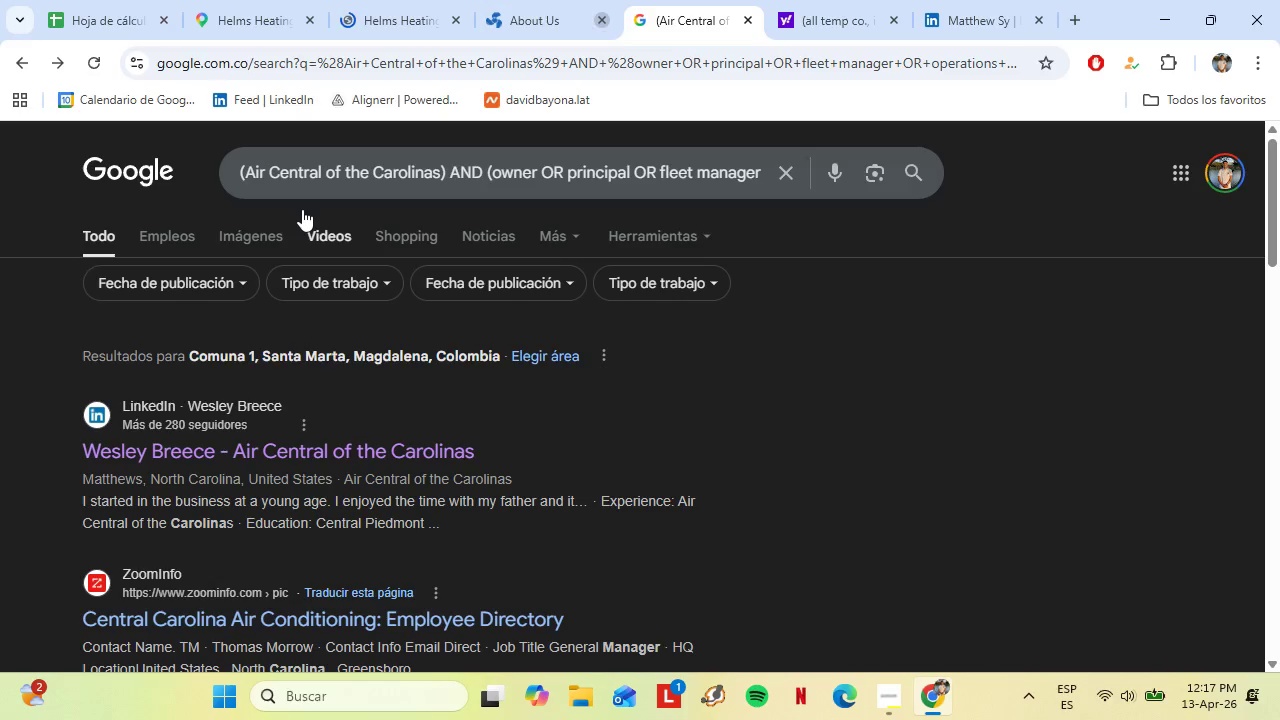 
left_click([307, 177])
 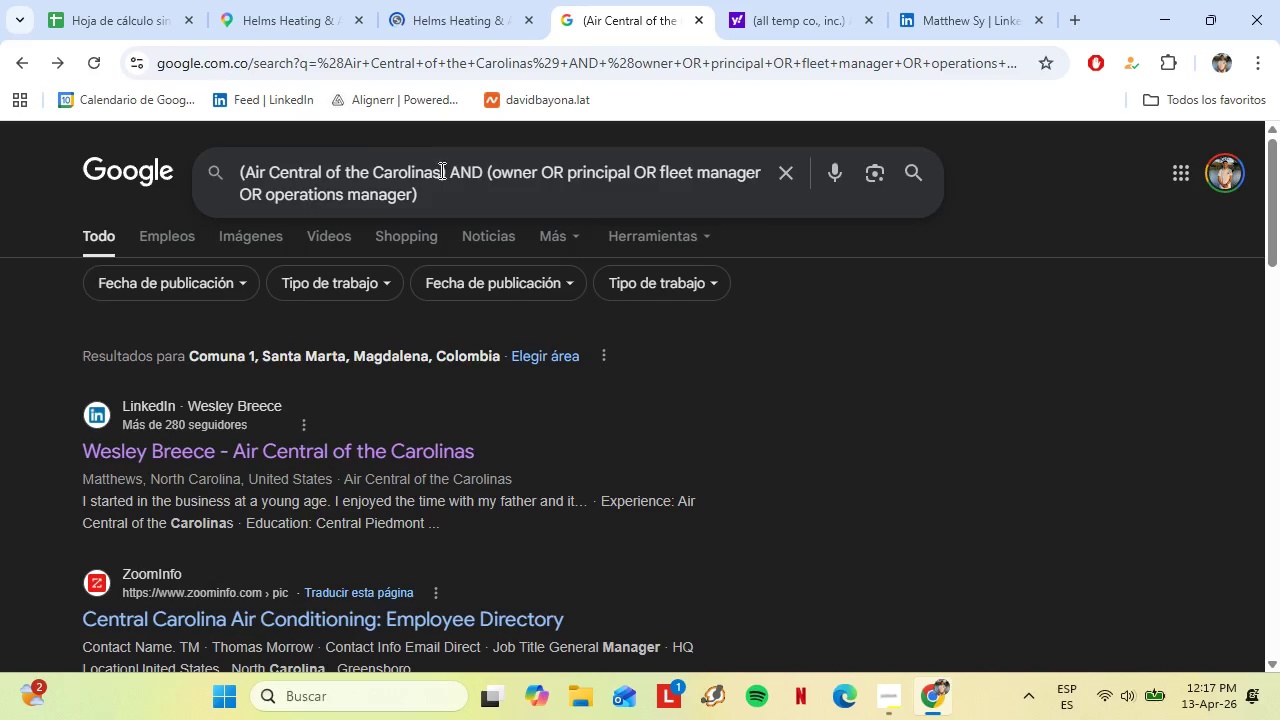 
left_click_drag(start_coordinate=[439, 170], to_coordinate=[247, 164])
 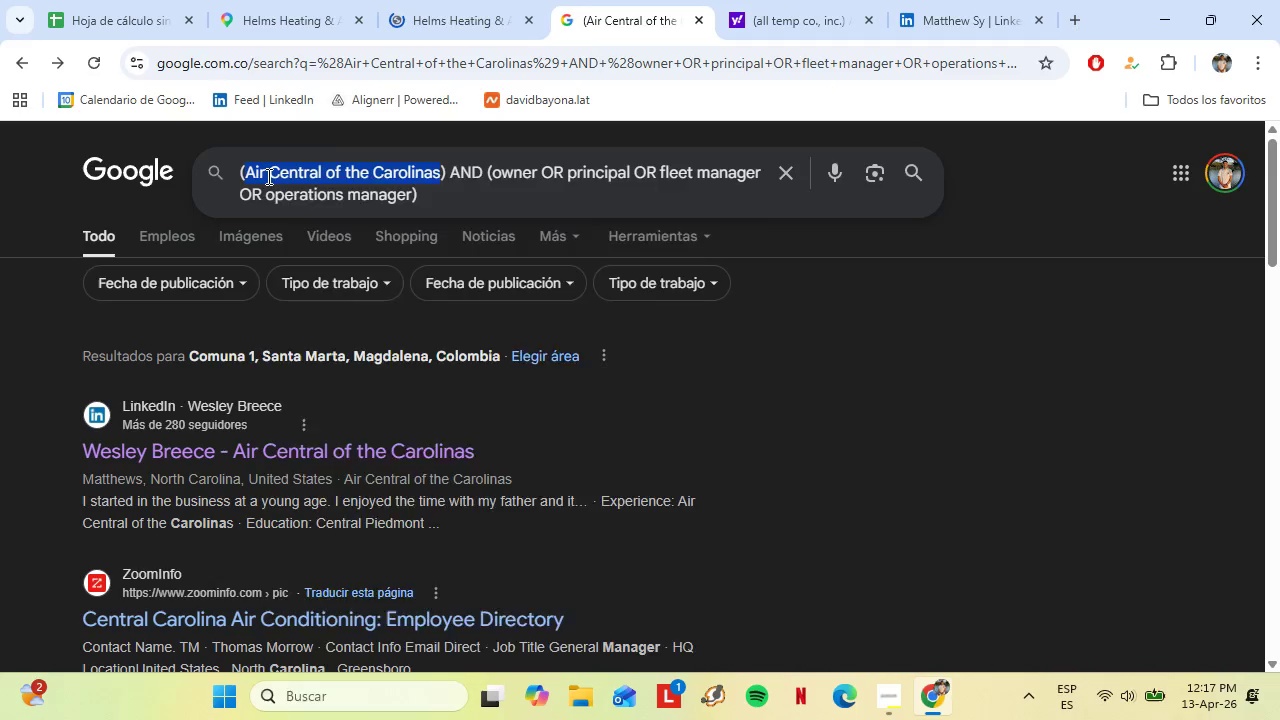 
right_click([267, 176])
 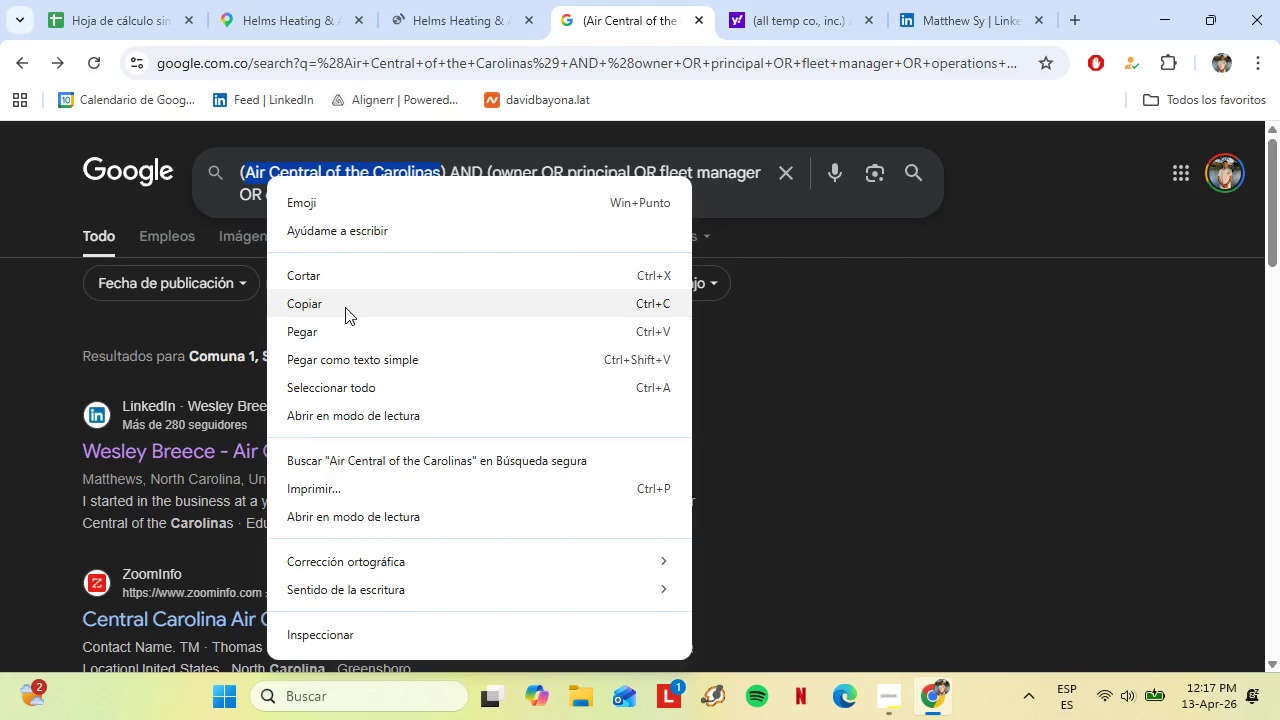 
left_click([357, 322])
 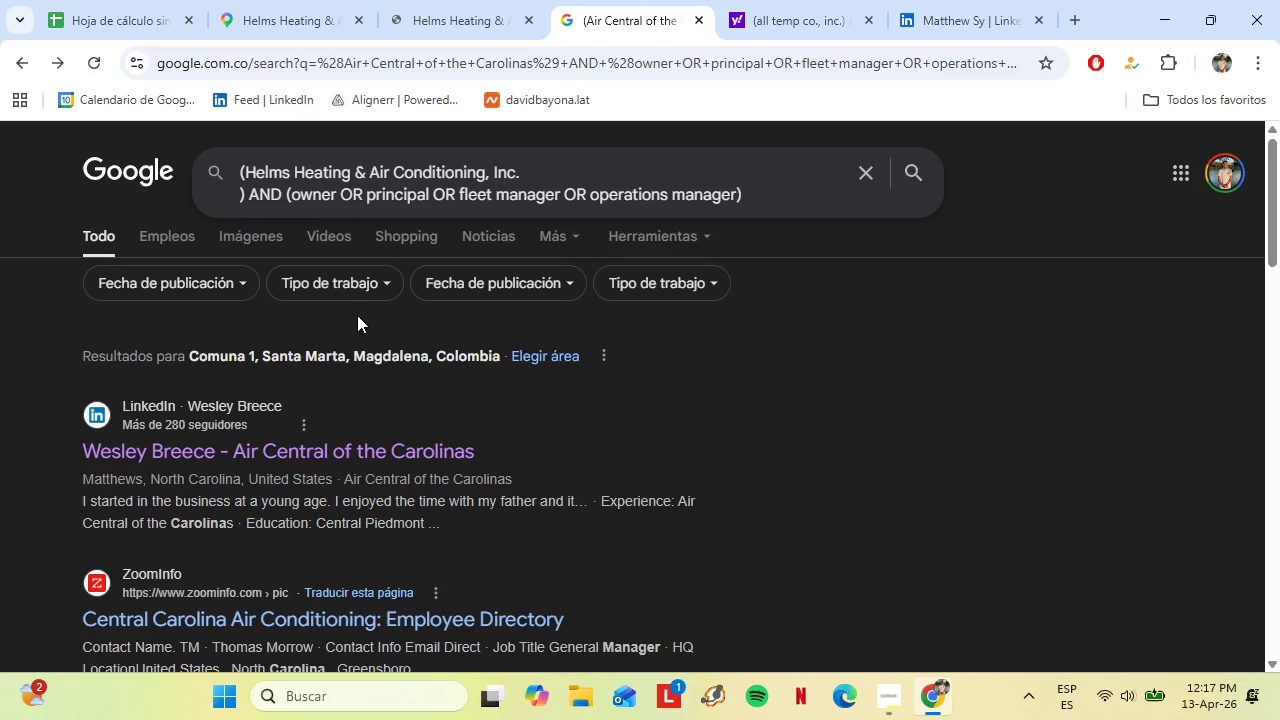 
key(Backspace)
 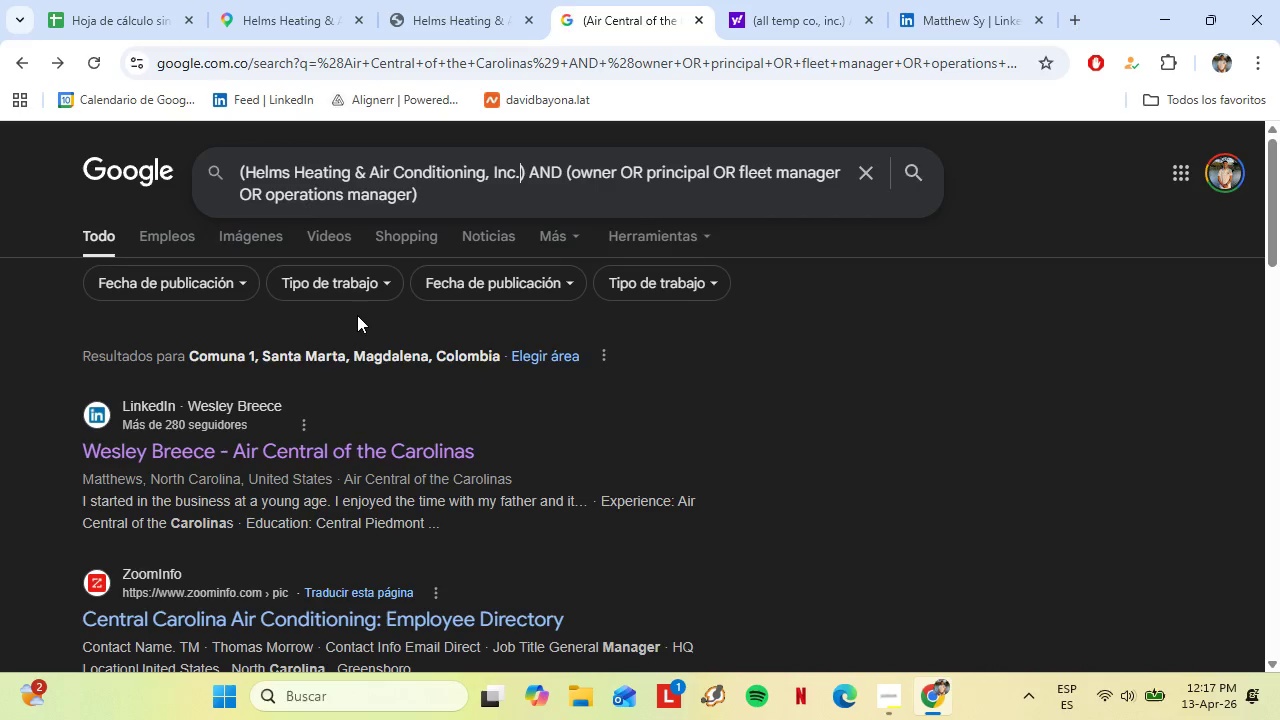 
key(Enter)
 